 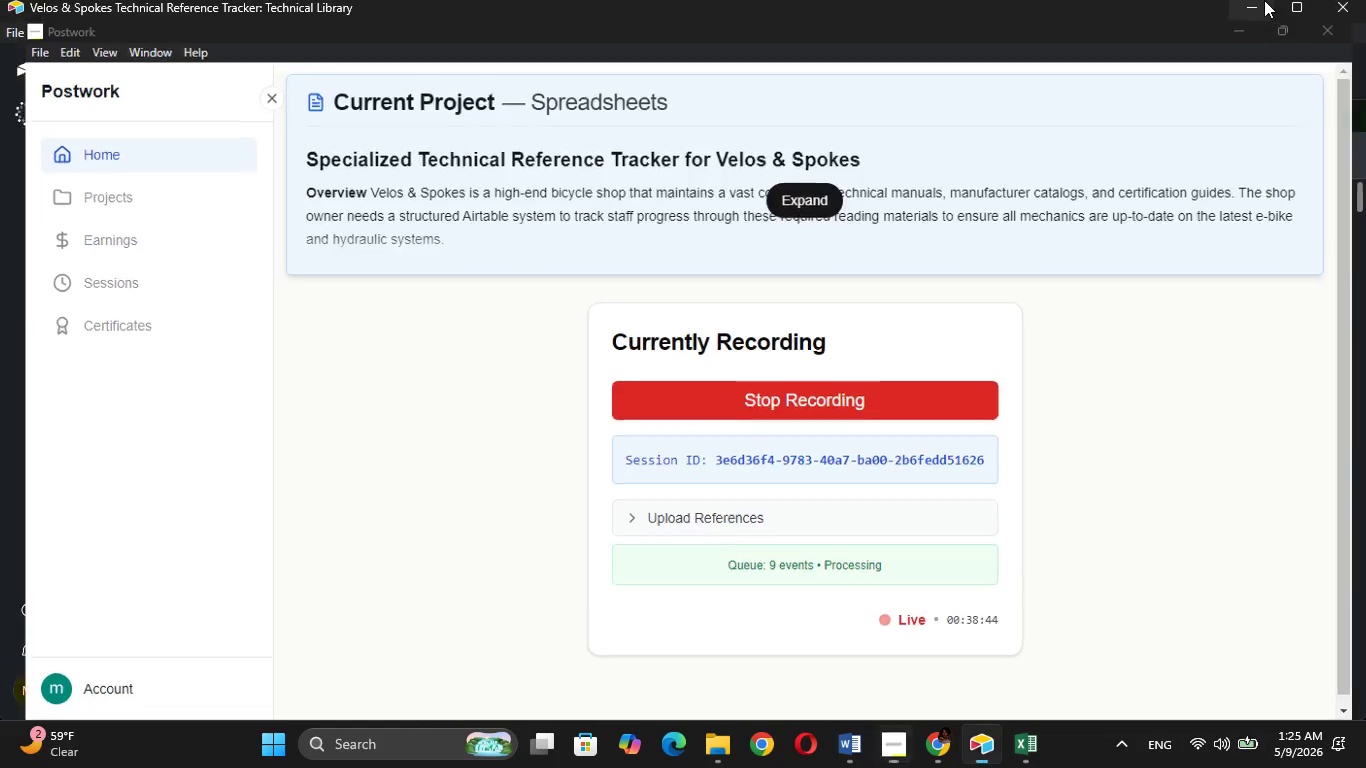 
mouse_move([442, 326])
 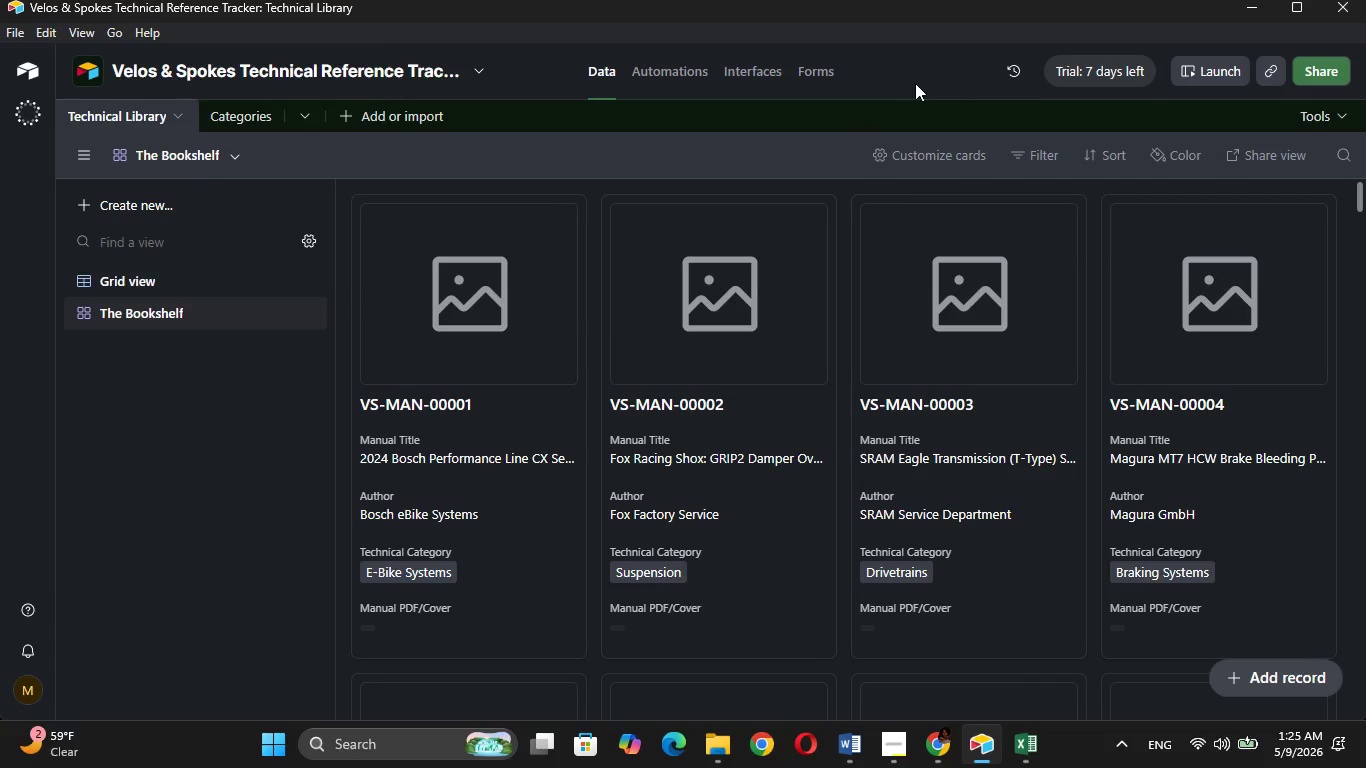 
wait(24.69)
 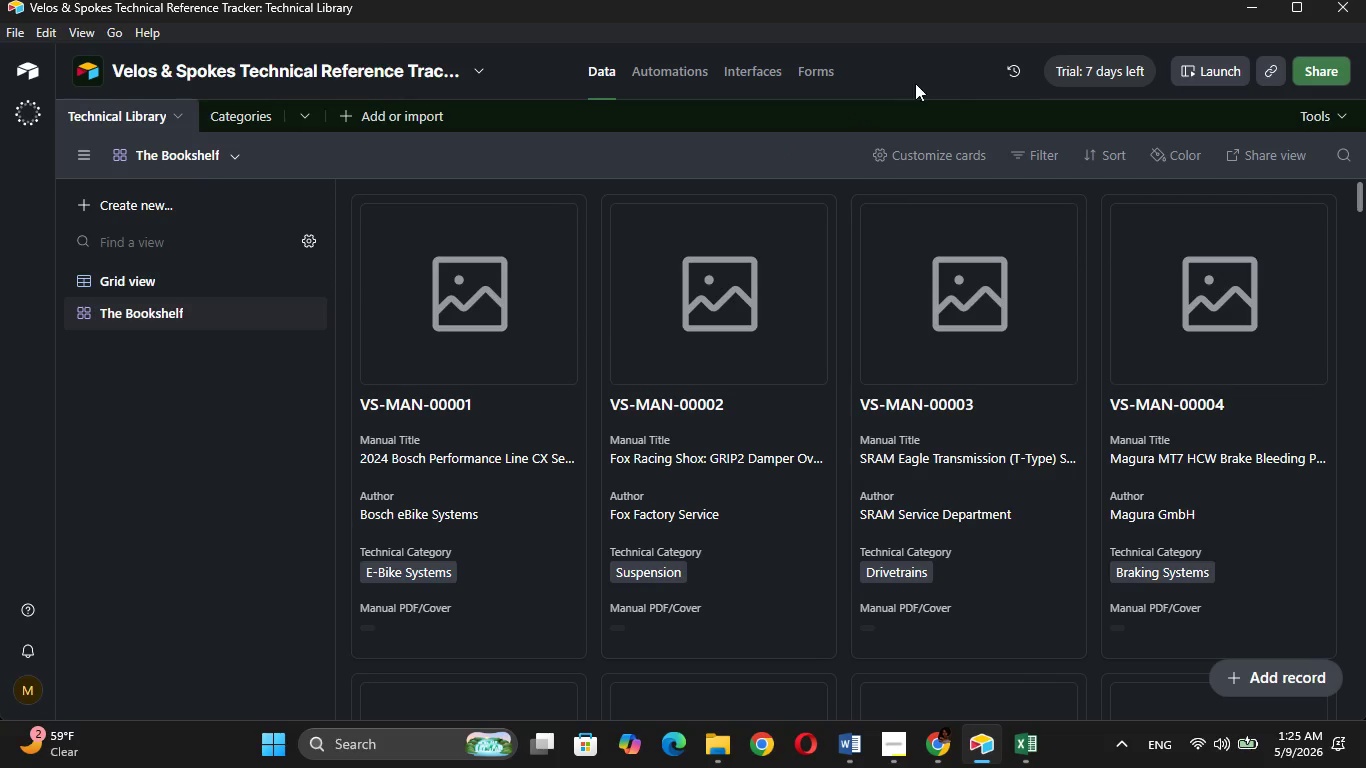 
left_click([920, 157])
 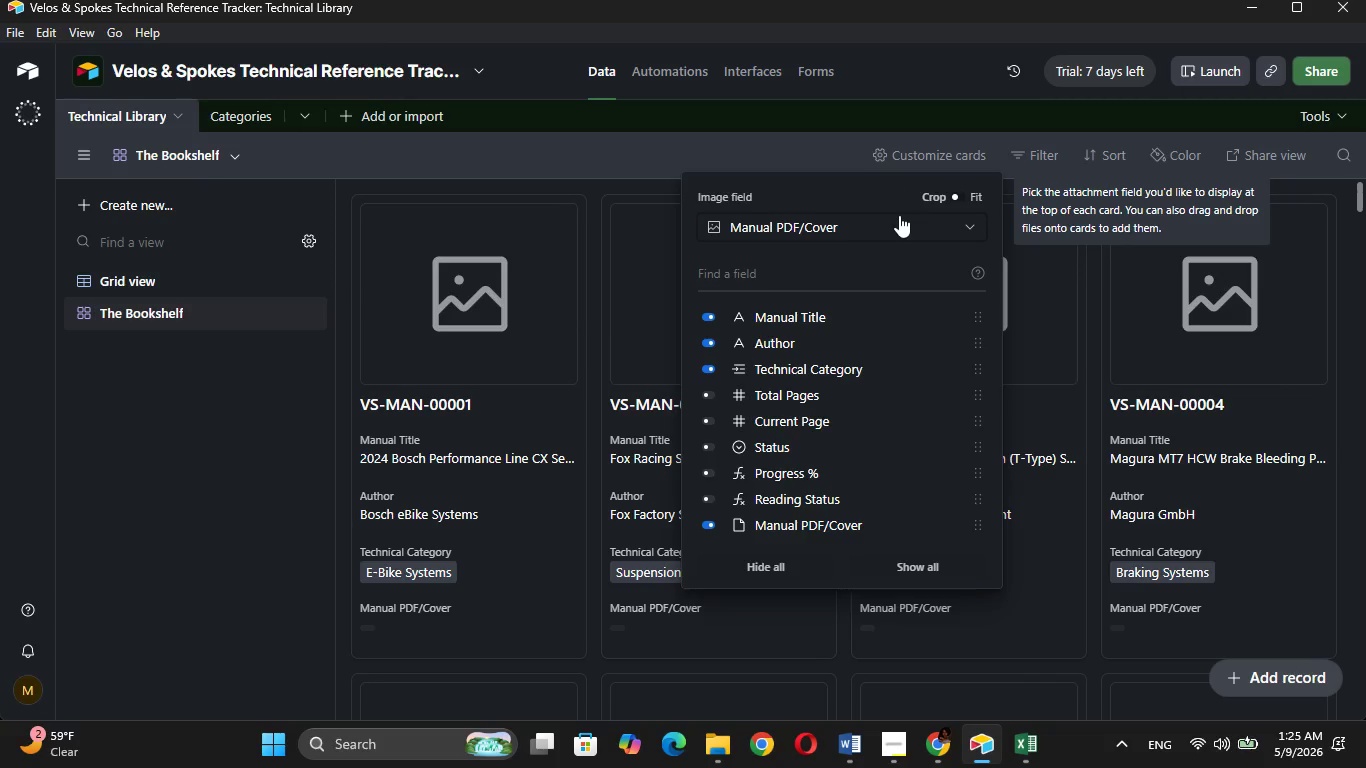 
wait(10.61)
 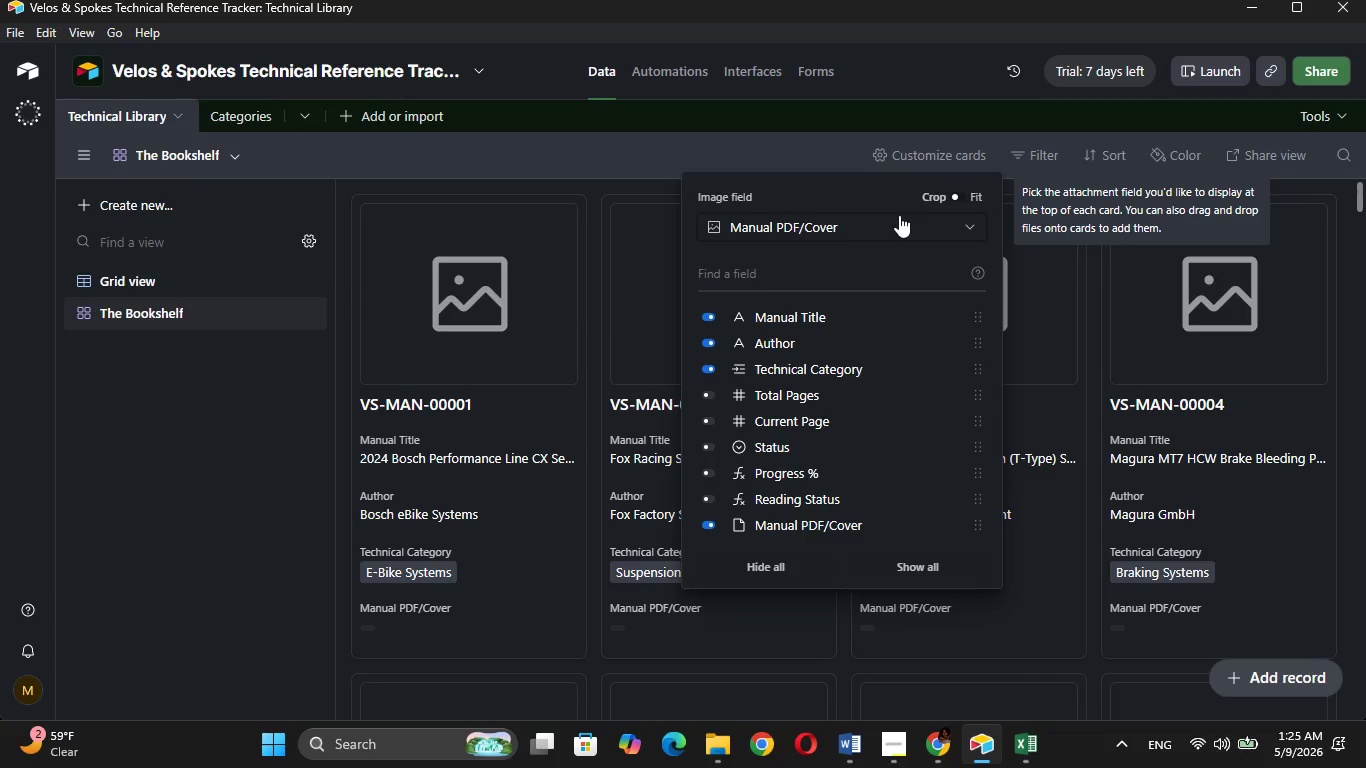 
double_click([873, 235])
 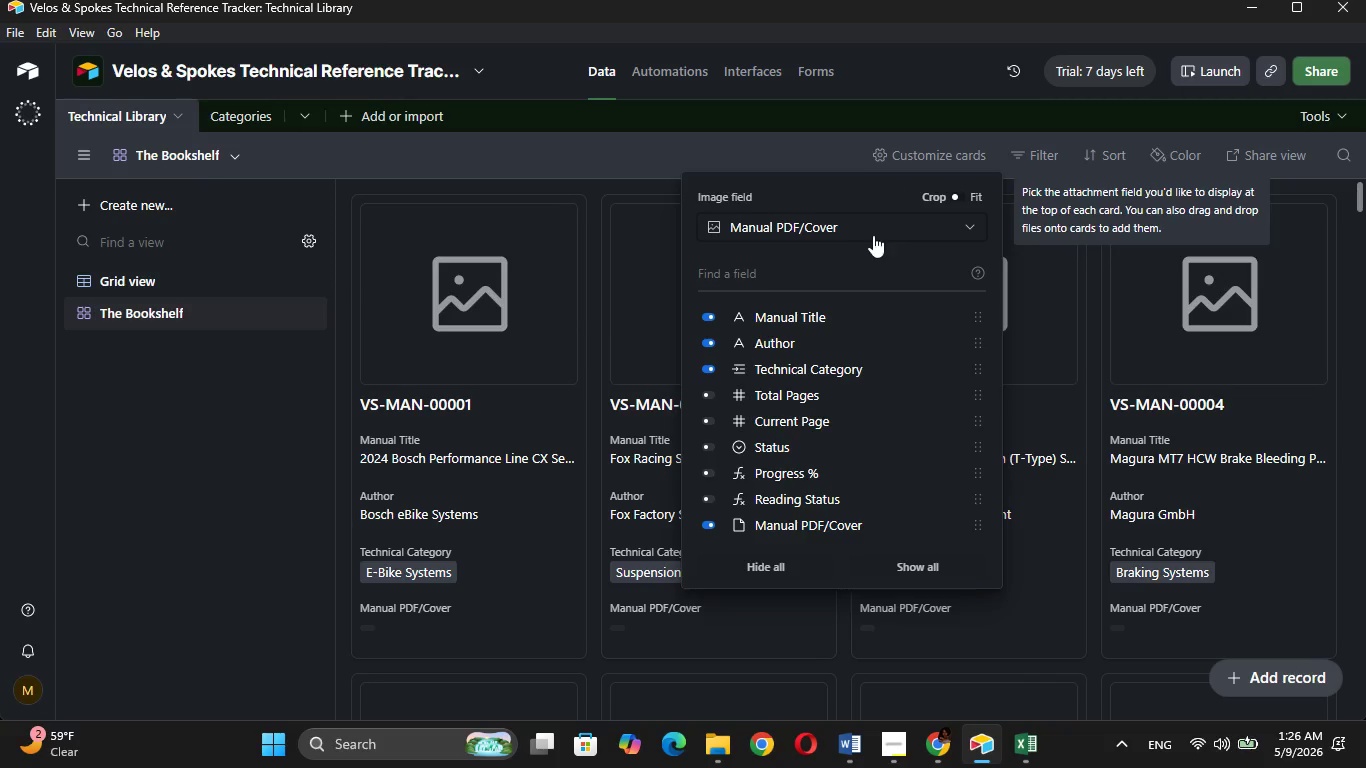 
left_click([873, 235])
 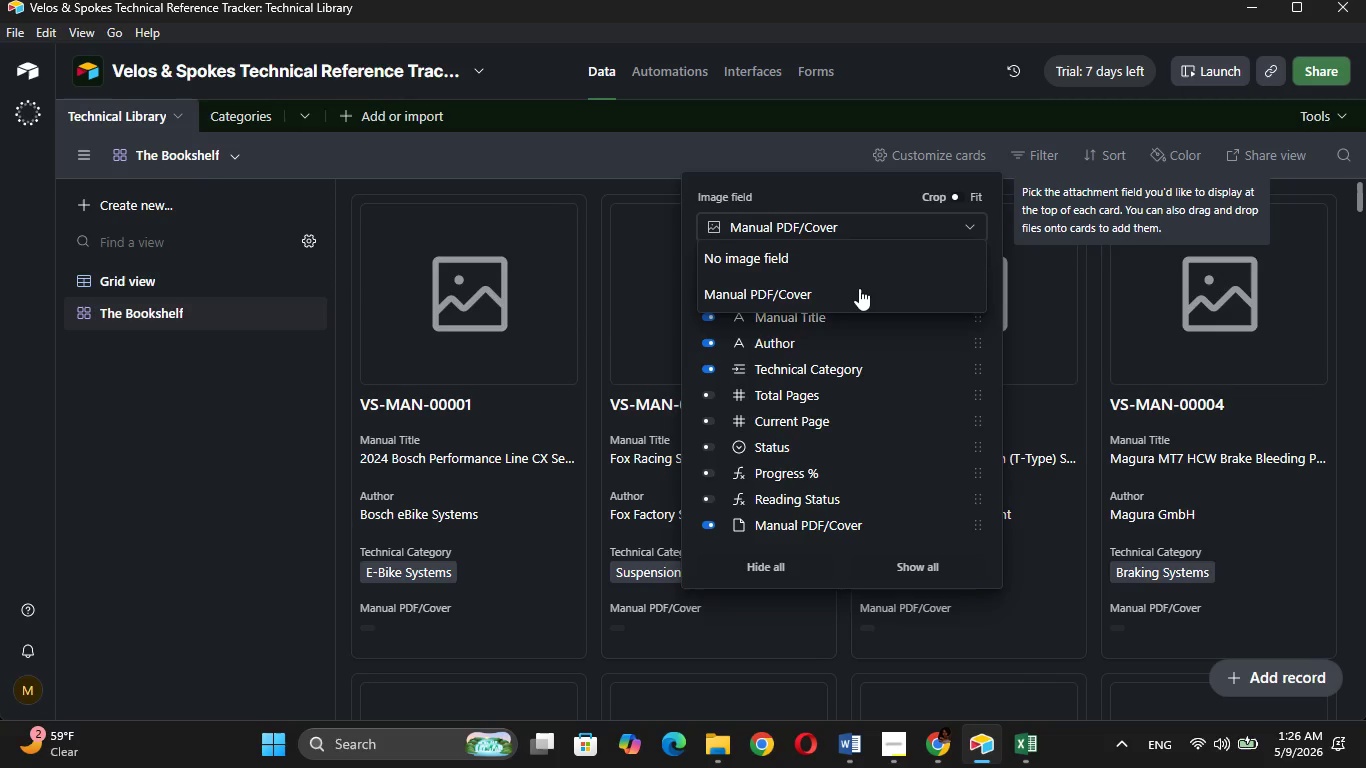 
left_click([859, 288])
 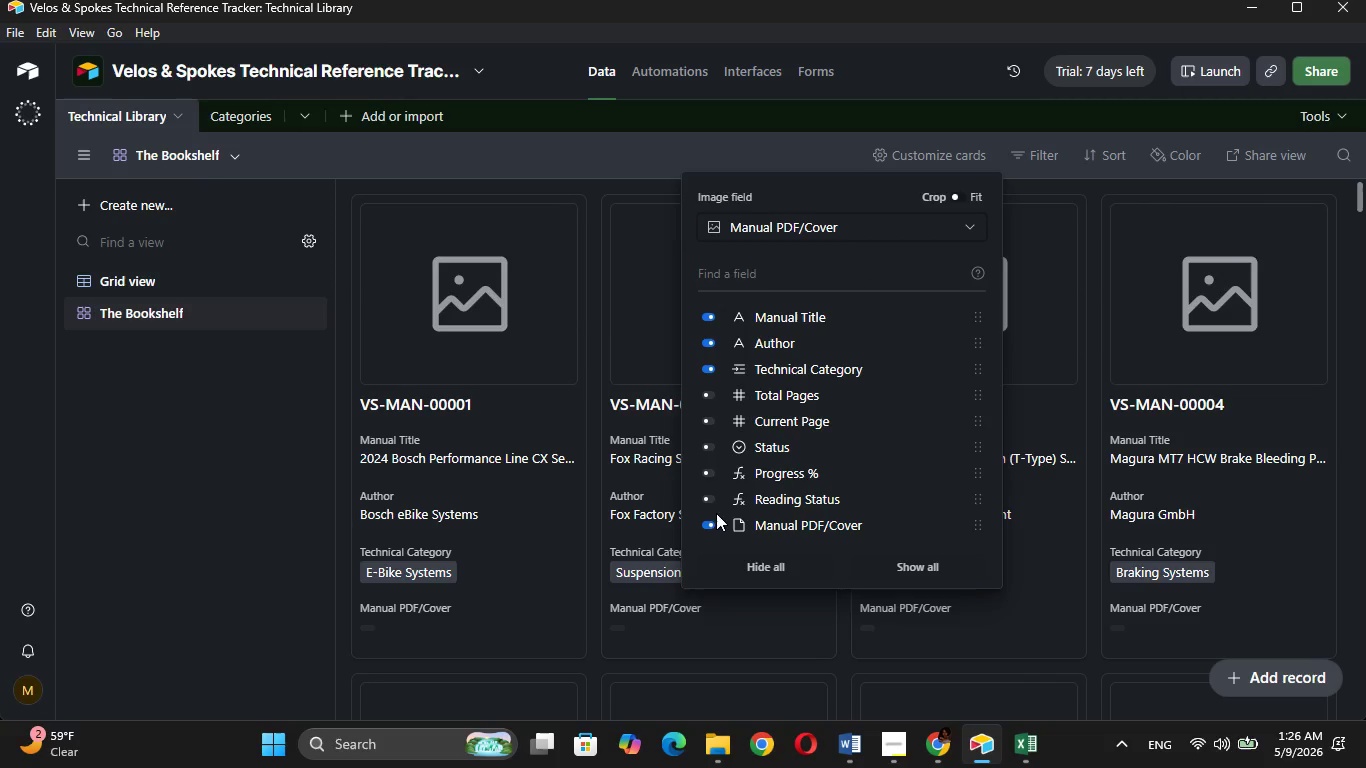 
left_click([711, 524])
 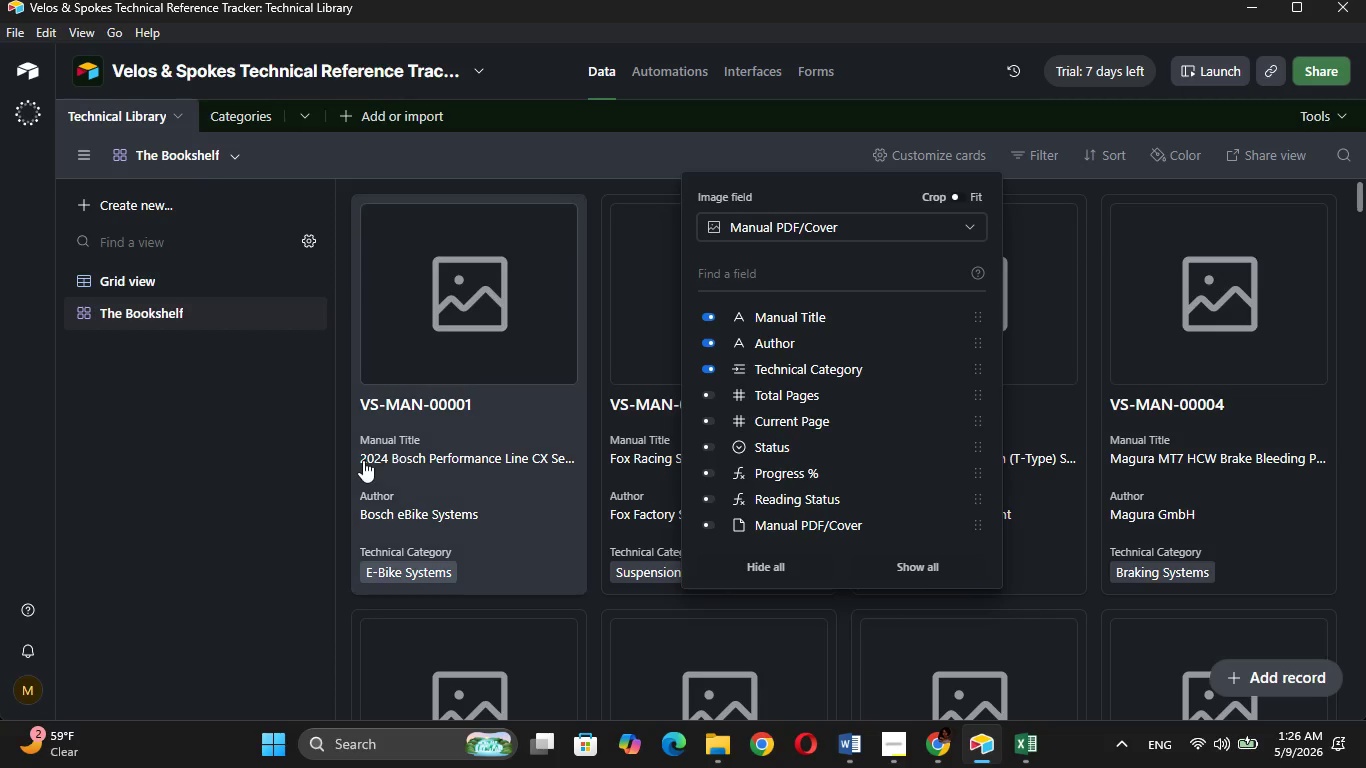 
wait(26.0)
 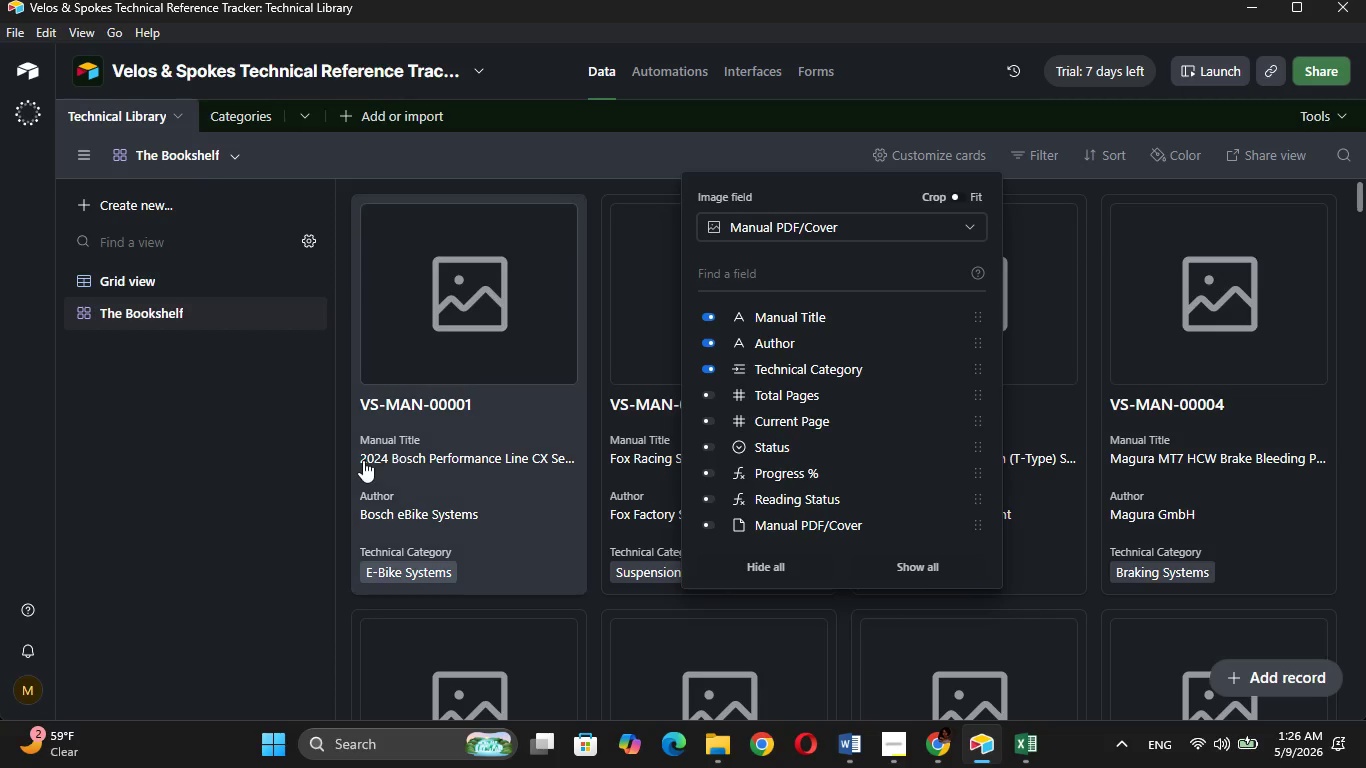 
left_click([252, 496])
 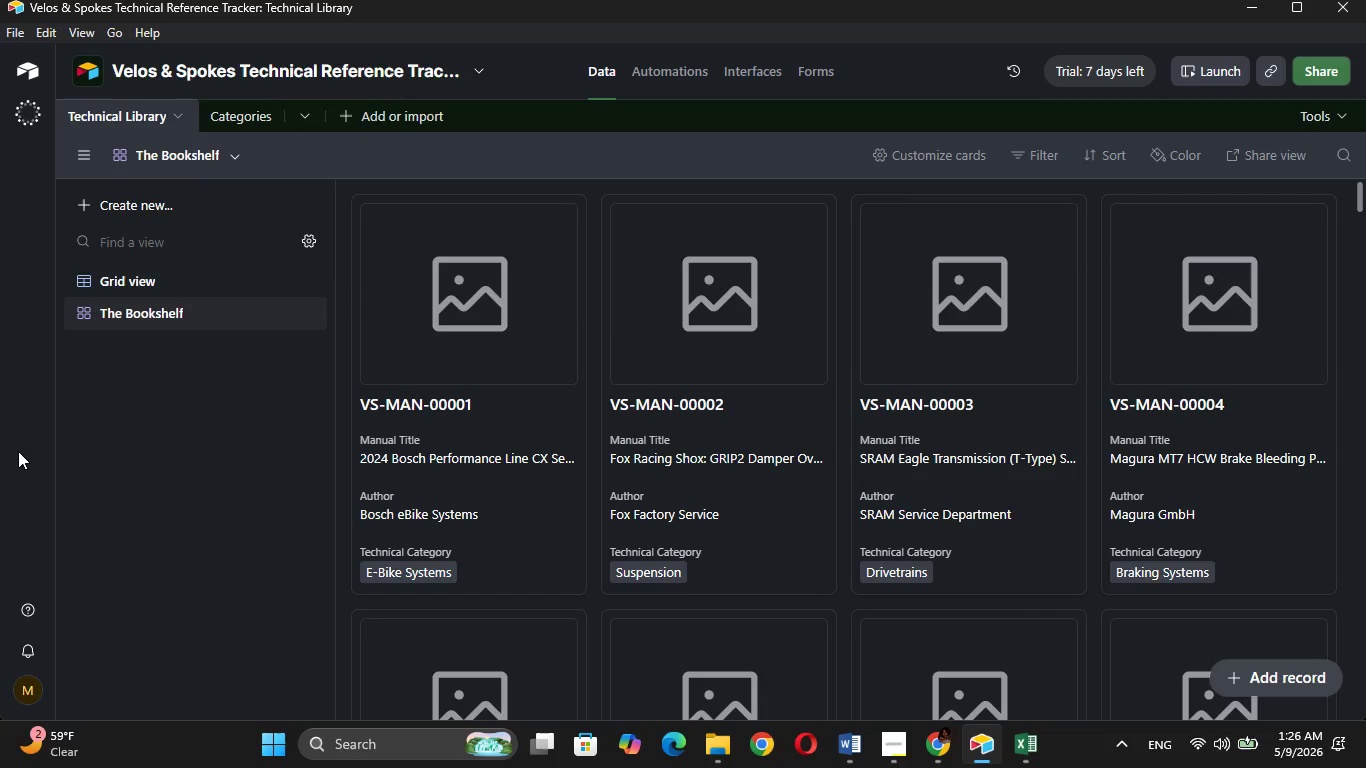 
wait(6.48)
 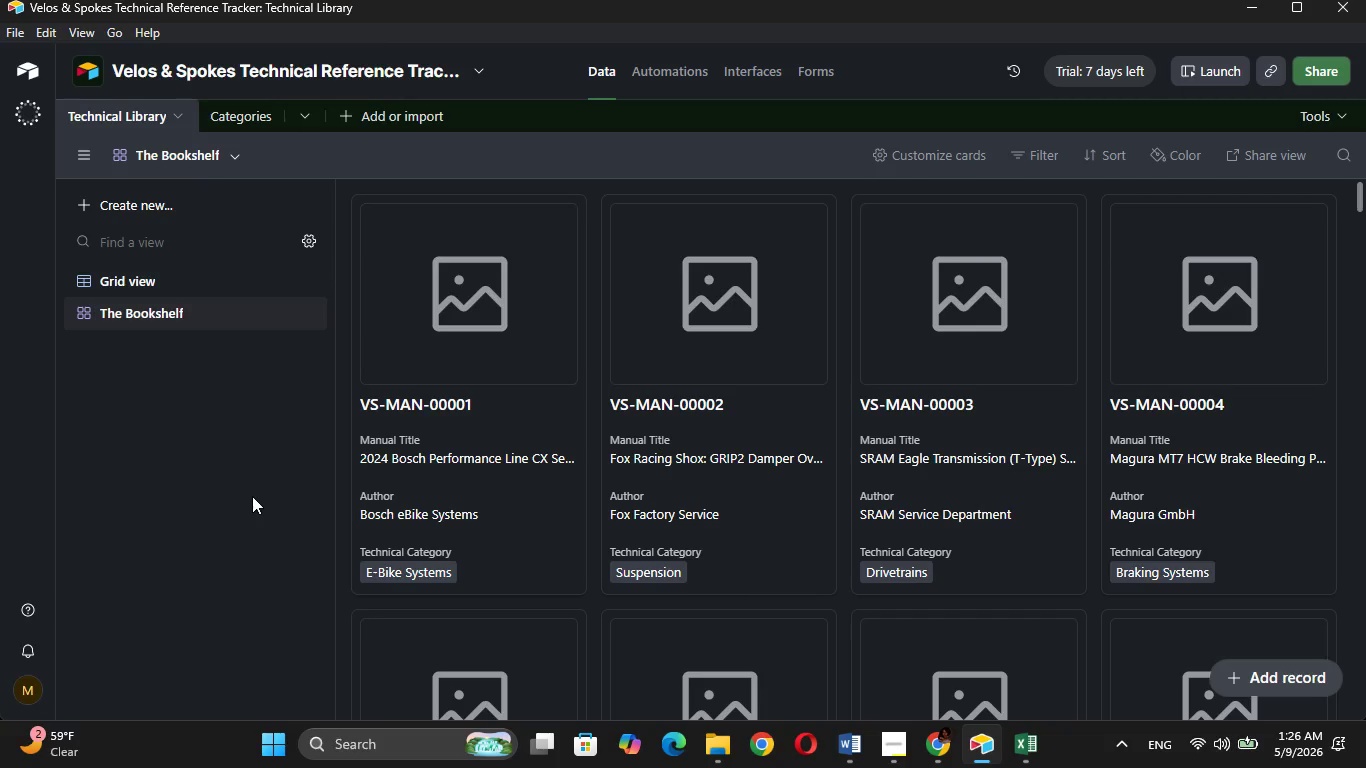 
left_click([121, 200])
 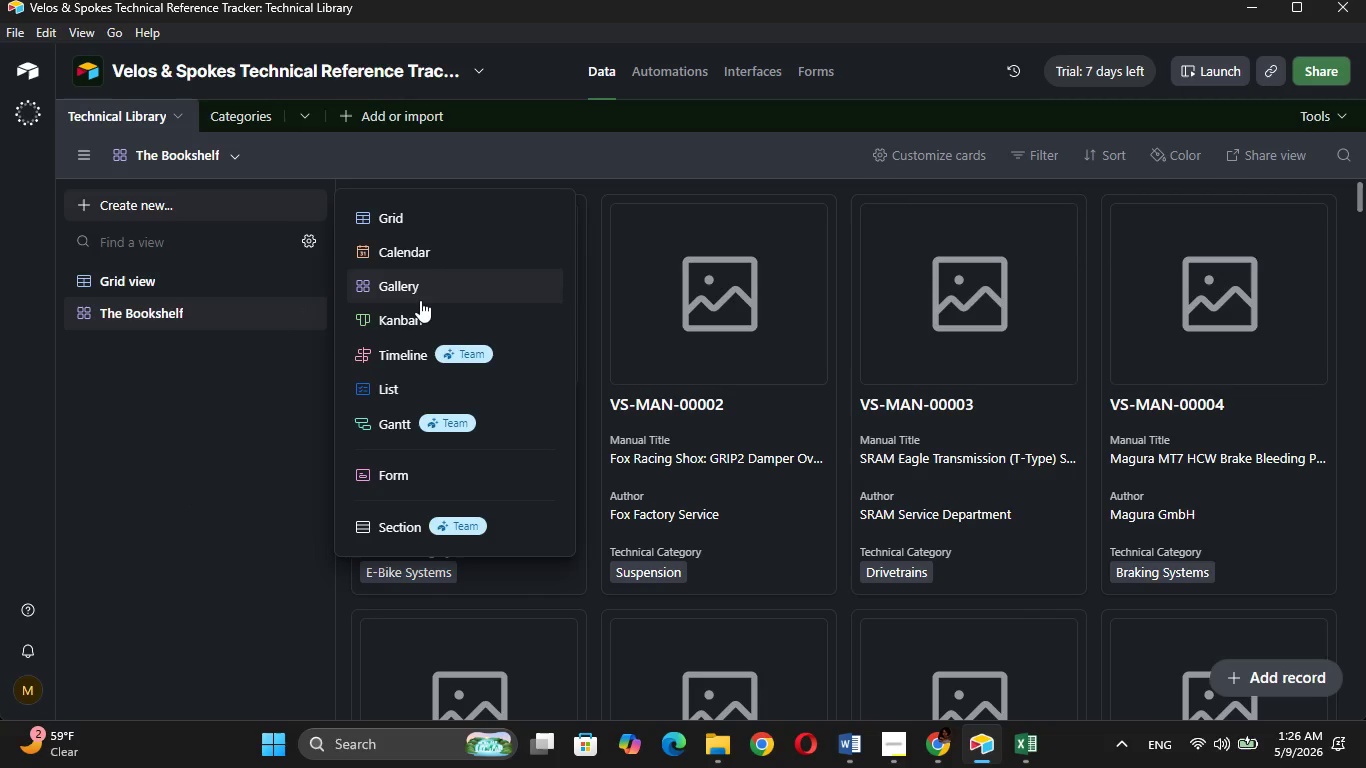 
left_click([423, 306])
 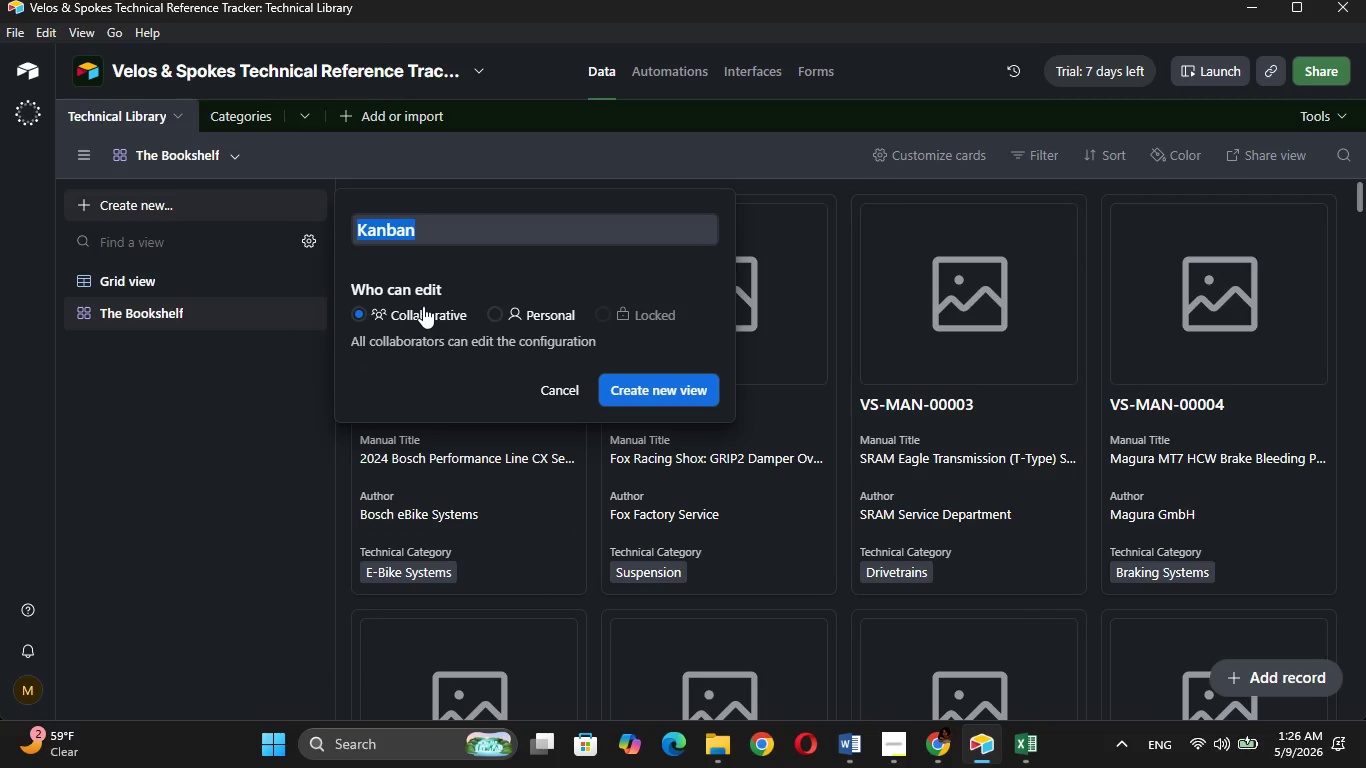 
key(Backspace)
type(Staff Pipeline)
 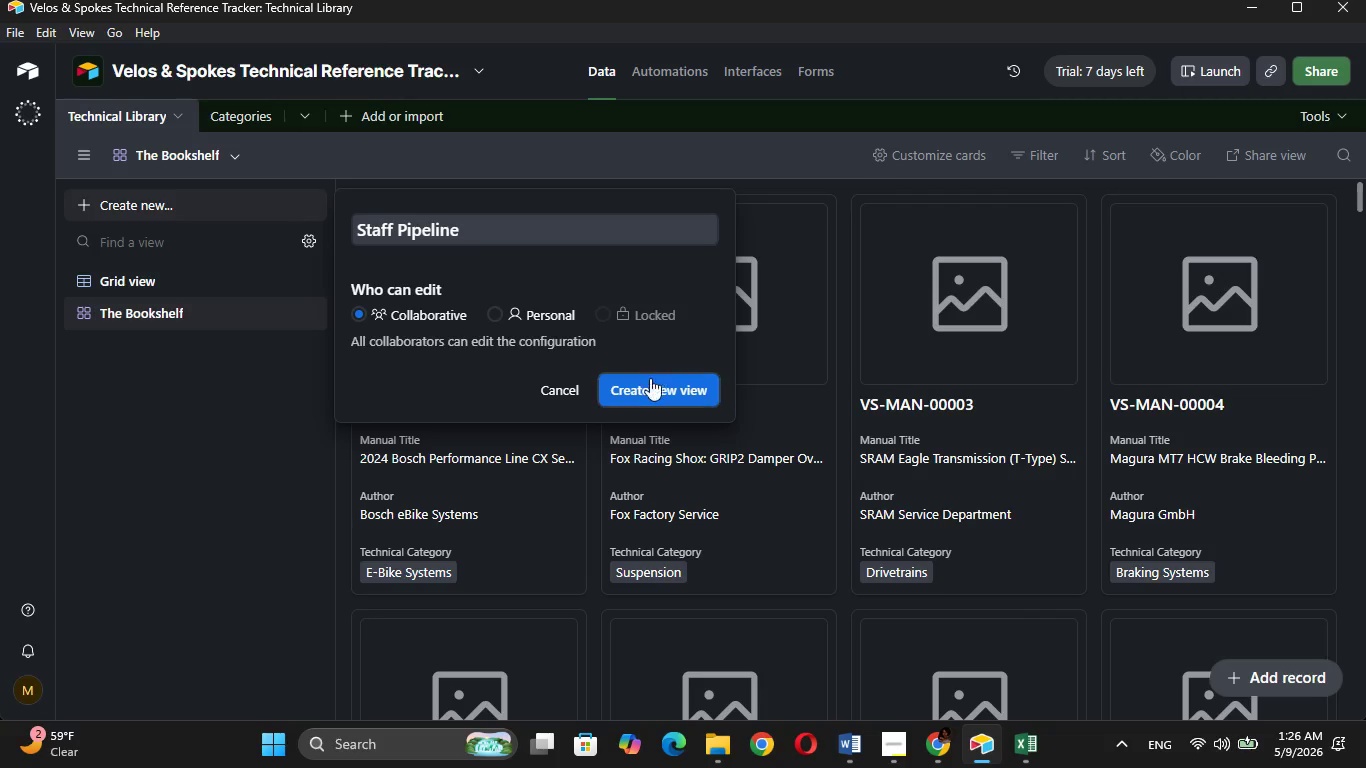 
left_click([644, 388])
 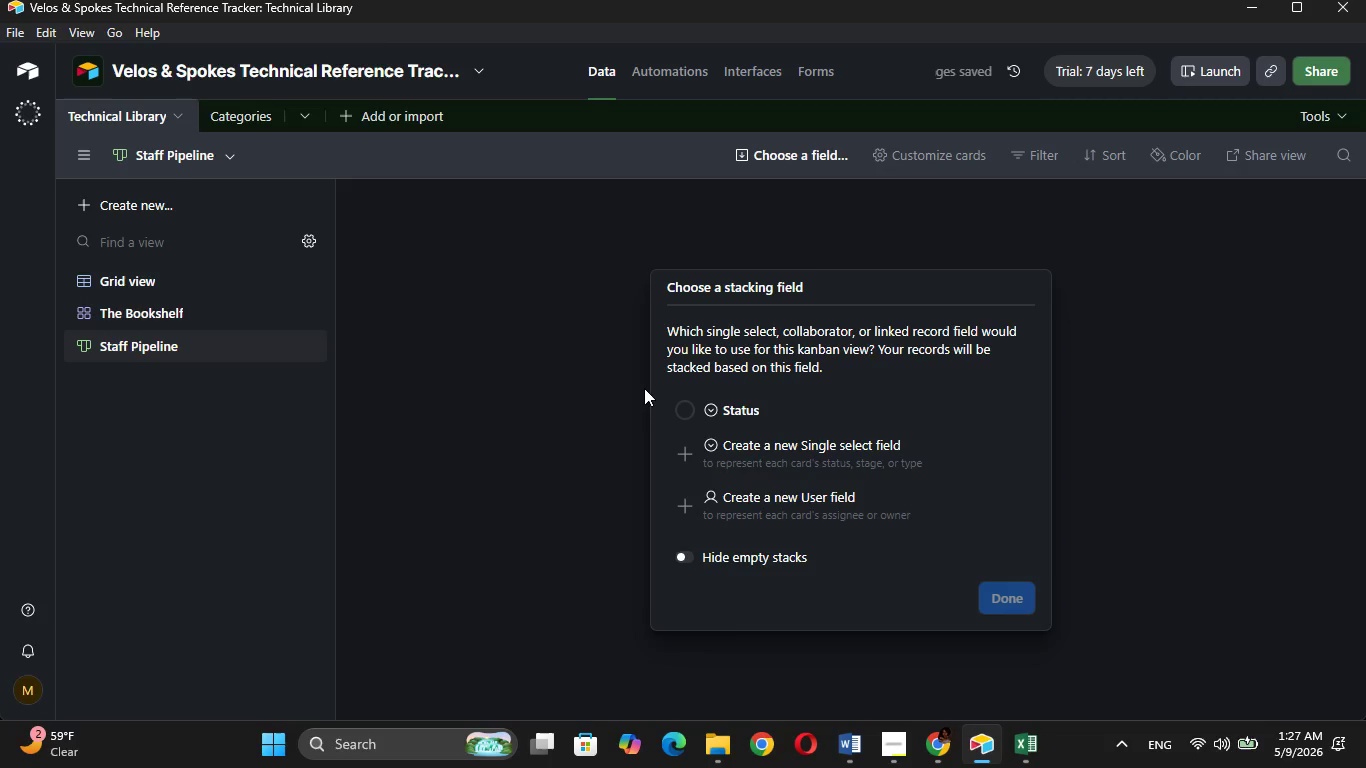 
wait(11.11)
 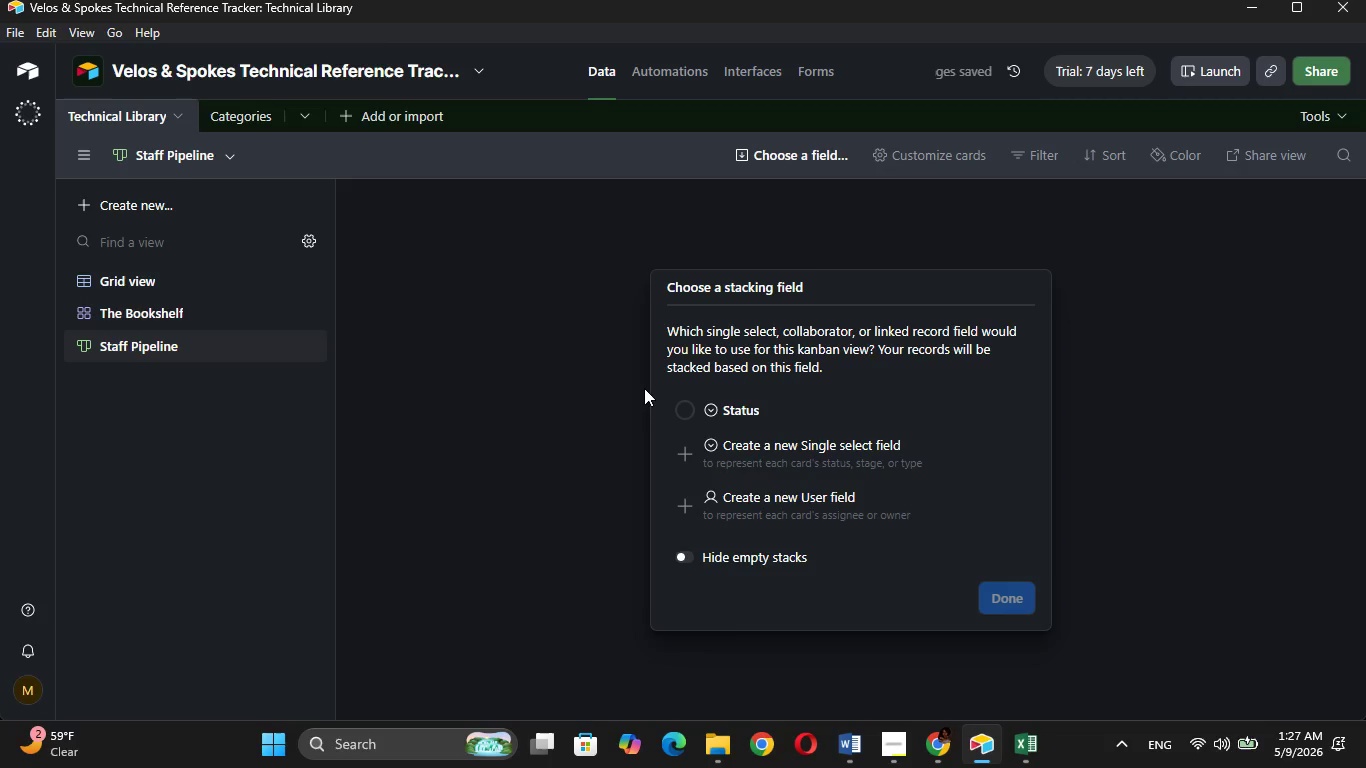 
left_click([717, 407])
 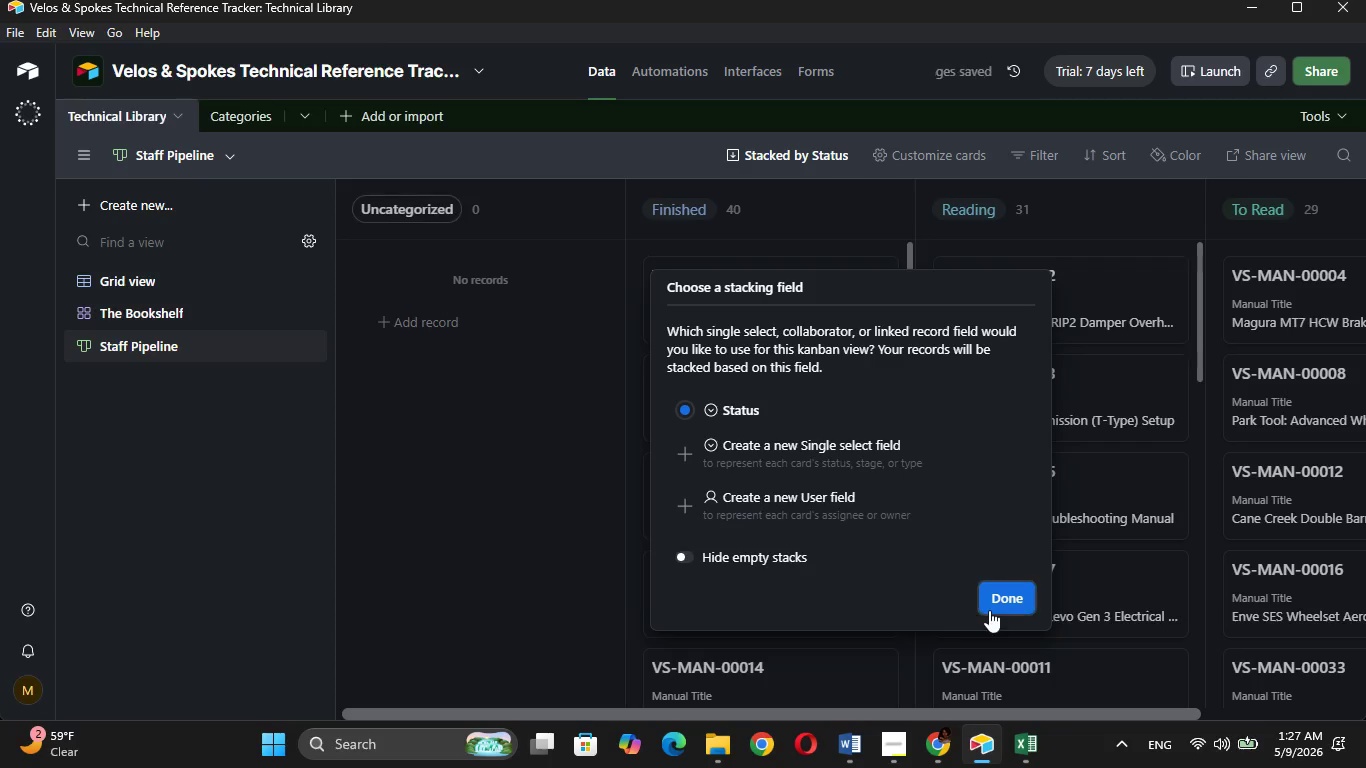 
left_click([992, 610])
 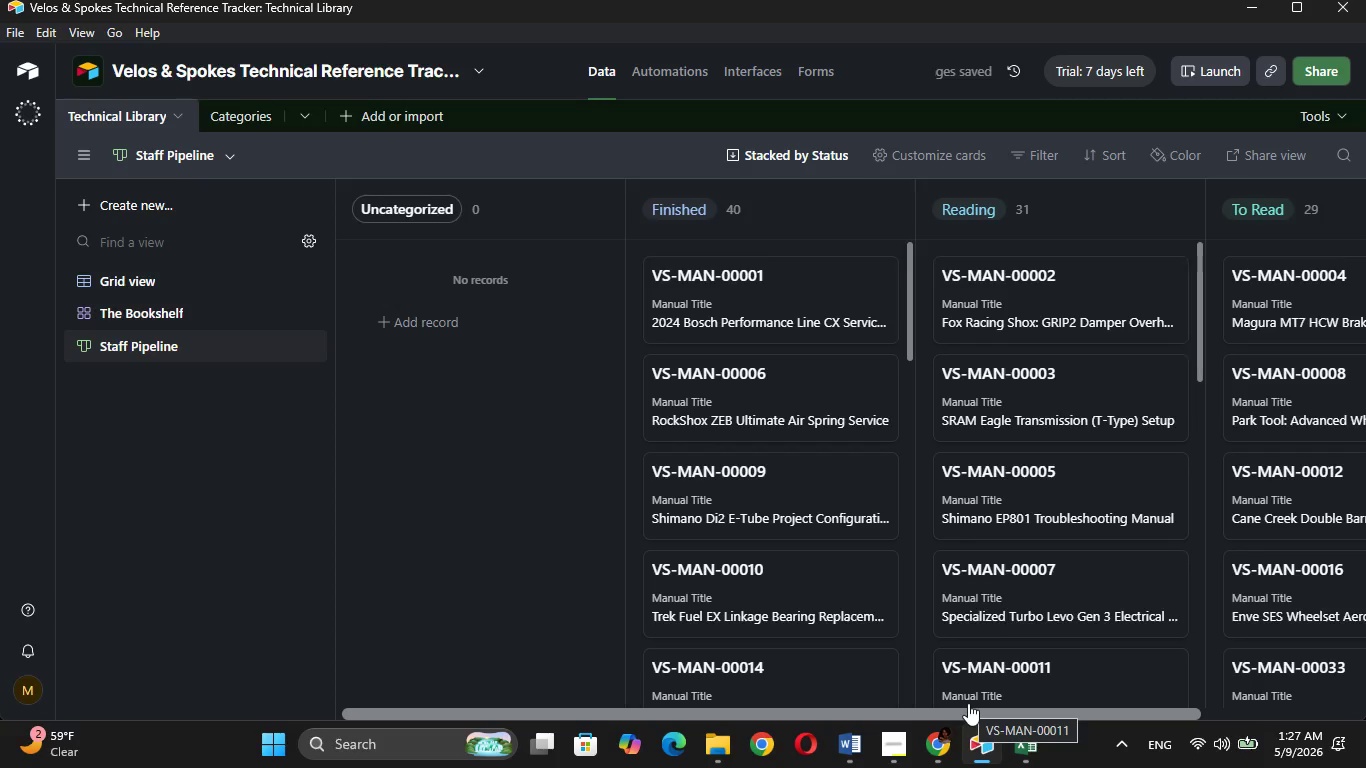 
left_click_drag(start_coordinate=[968, 703], to_coordinate=[1003, 691])
 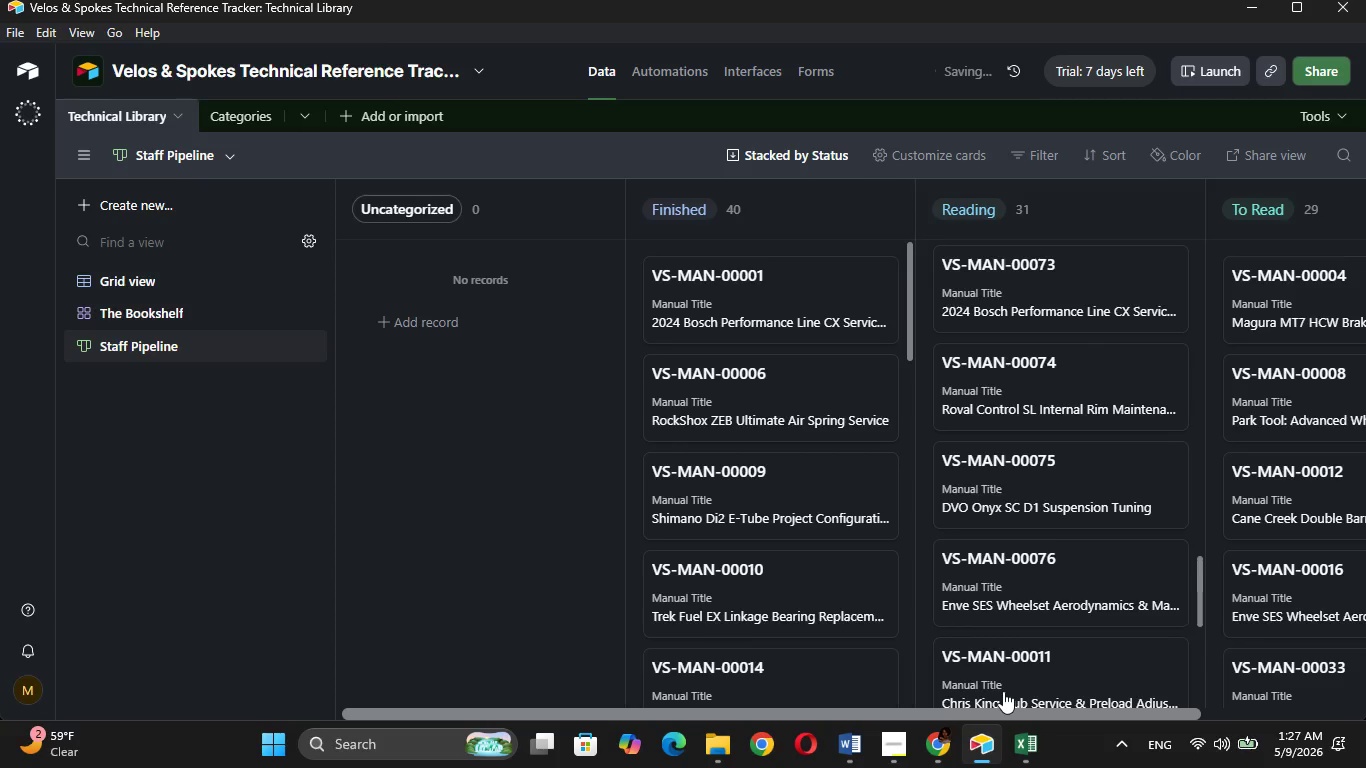 
left_click([1003, 691])
 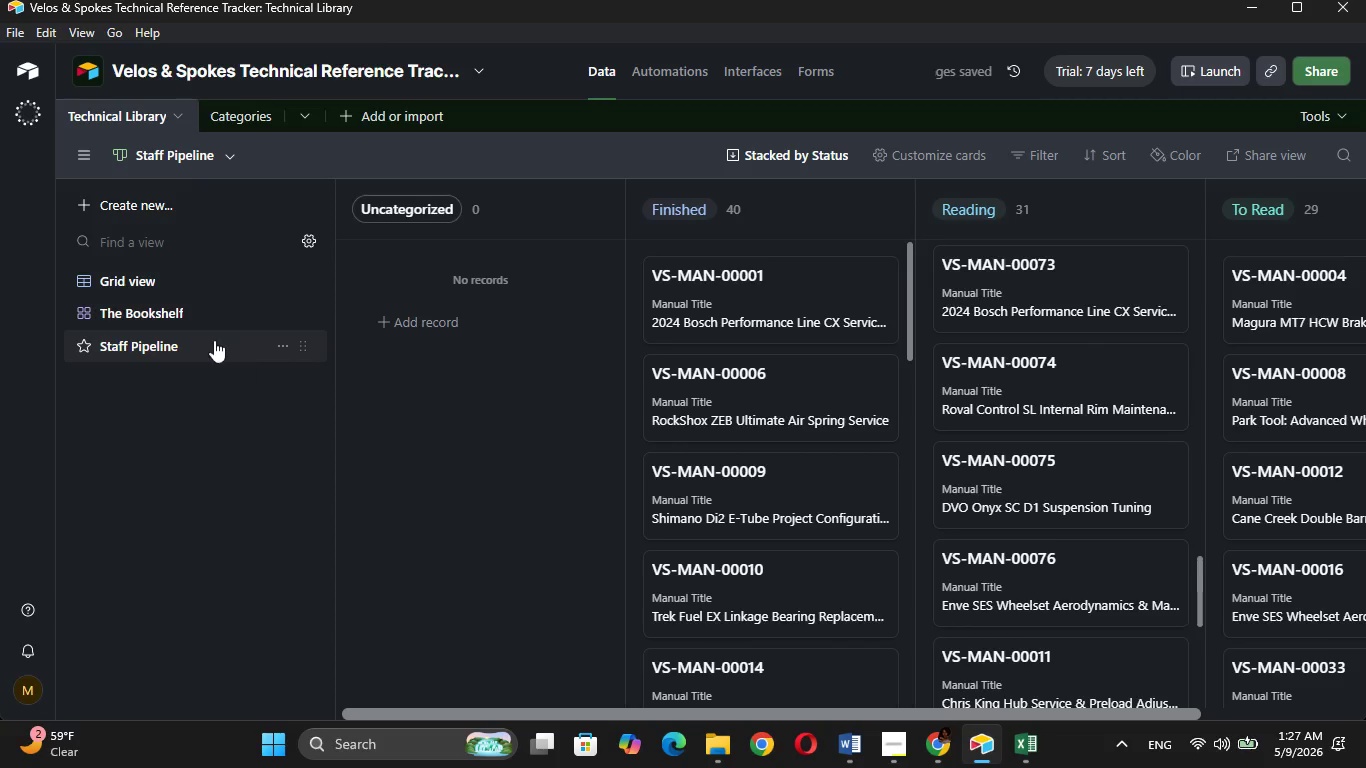 
right_click([205, 337])
 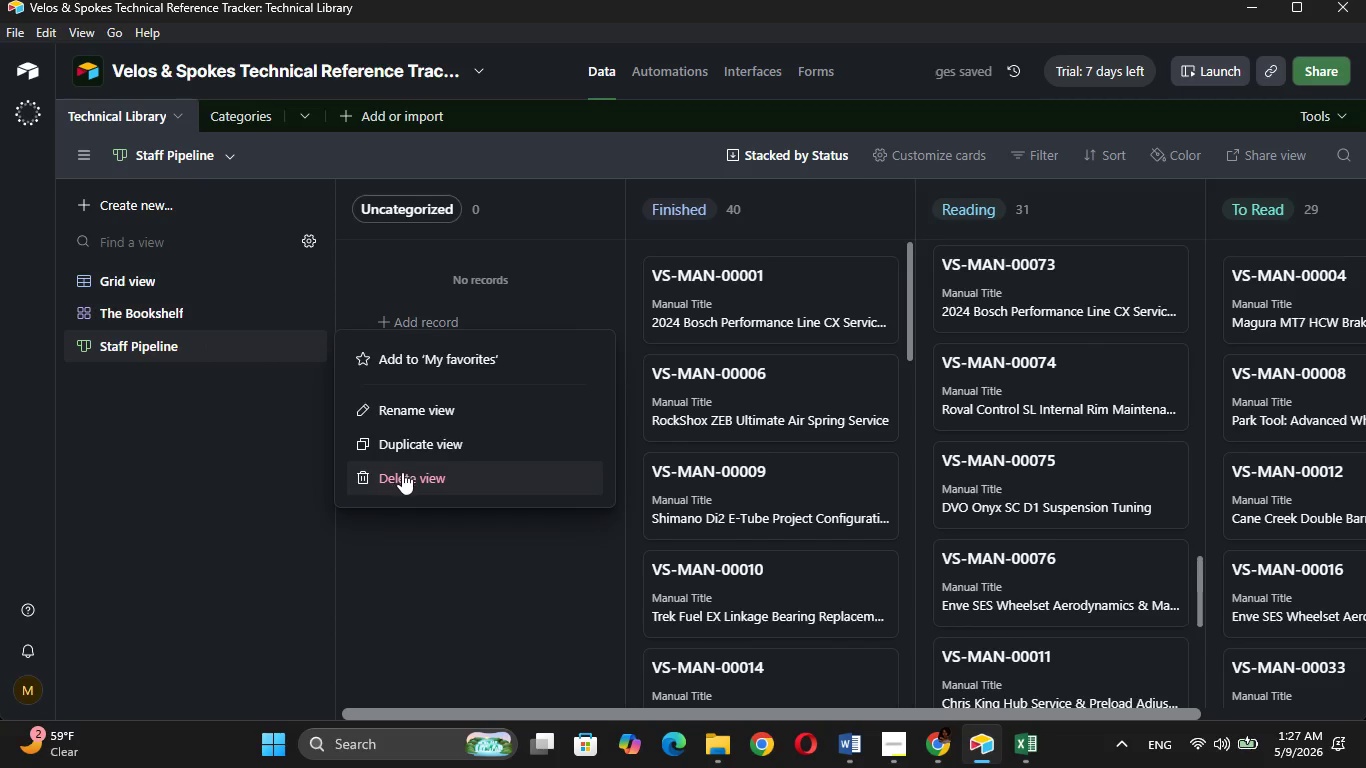 
left_click([403, 473])
 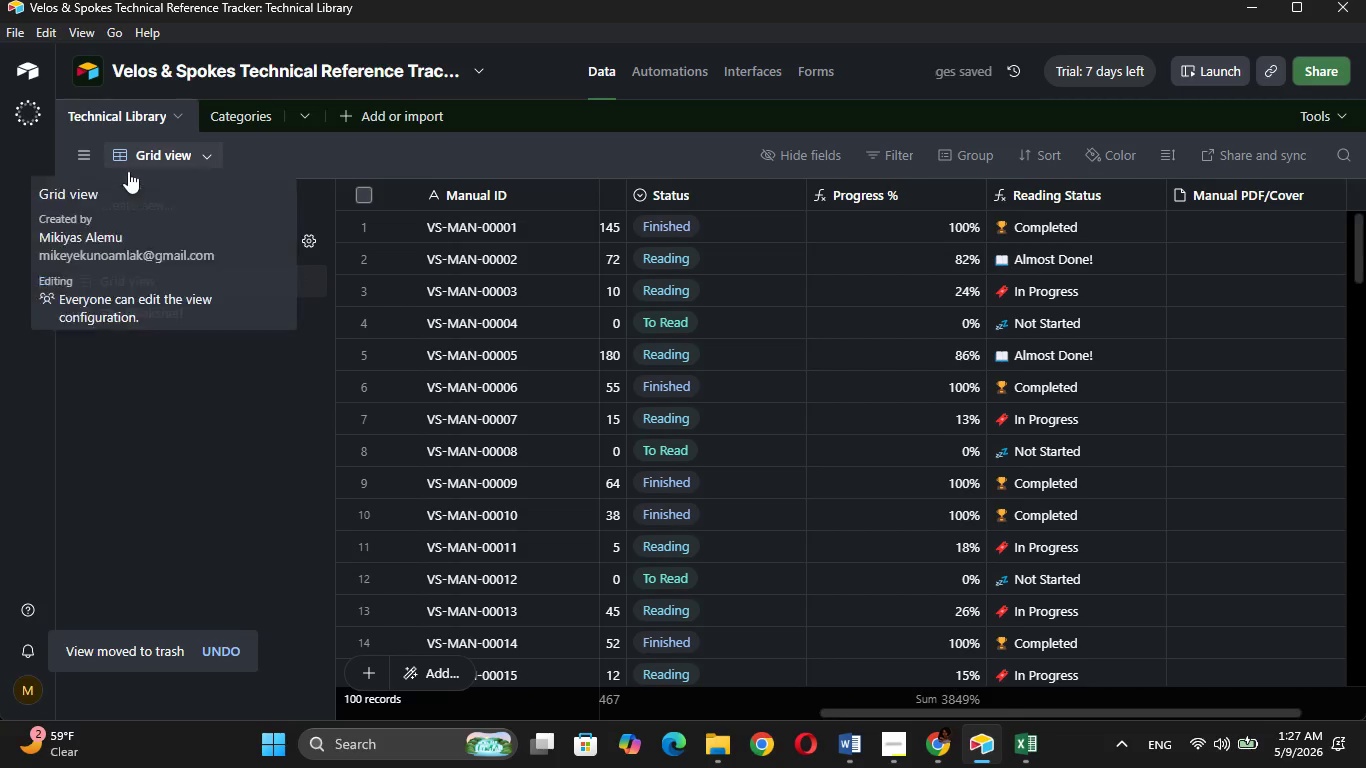 
left_click([129, 202])
 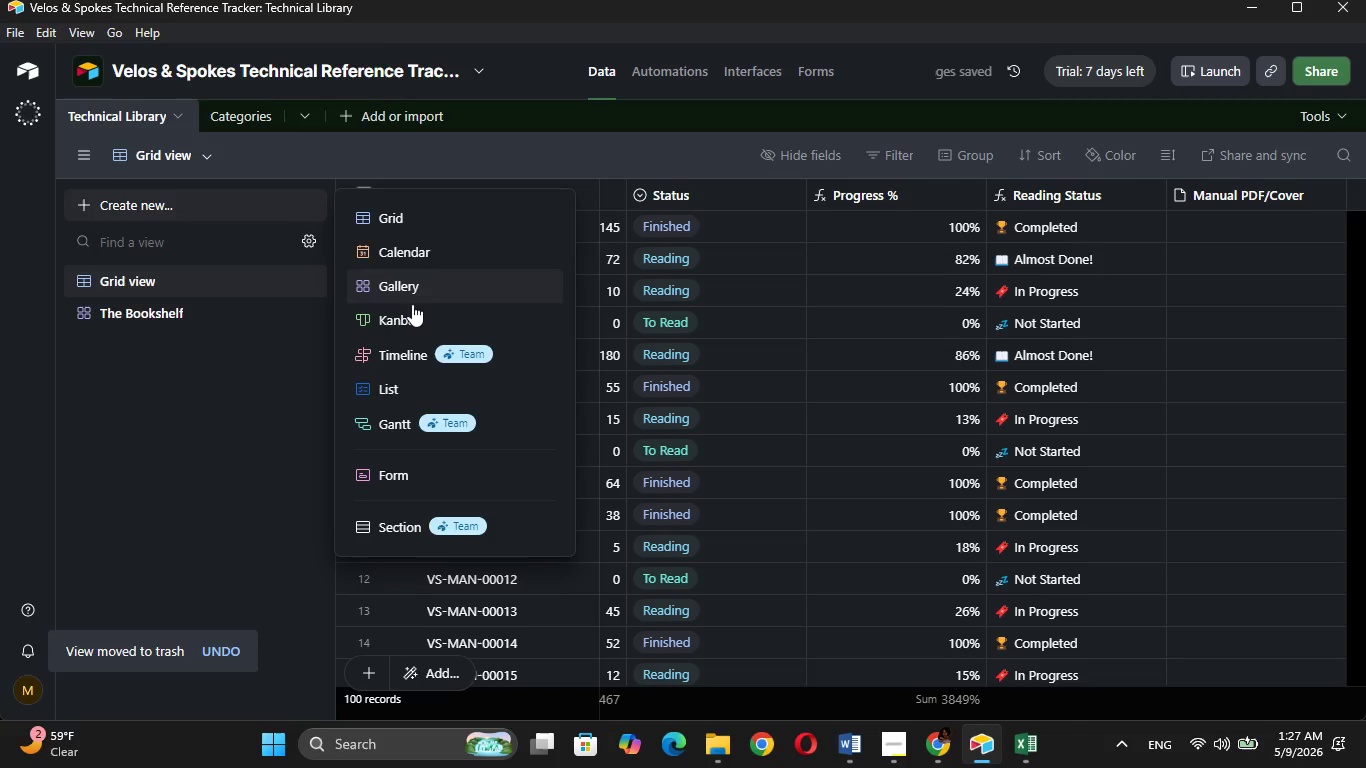 
left_click([421, 315])
 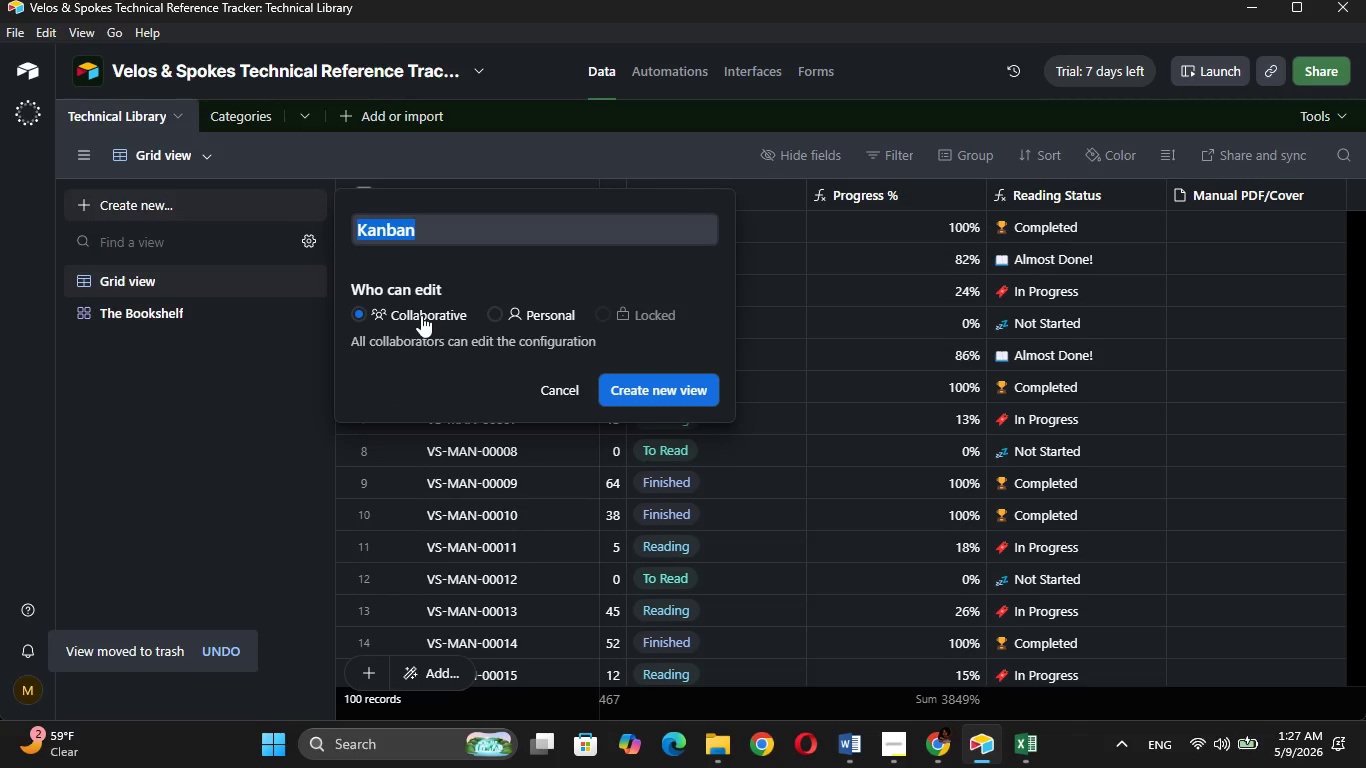 
key(Backspace)
type(Staff Pipeline)
 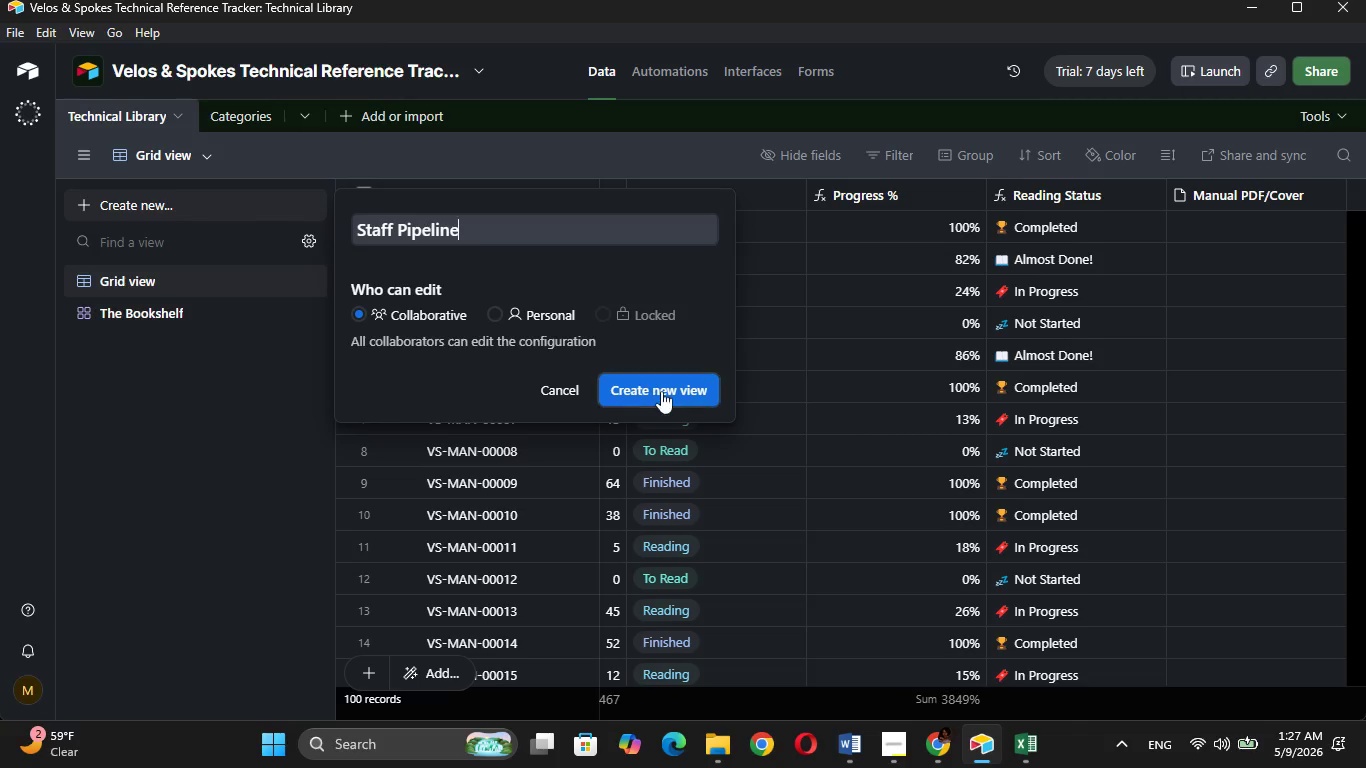 
left_click([666, 393])
 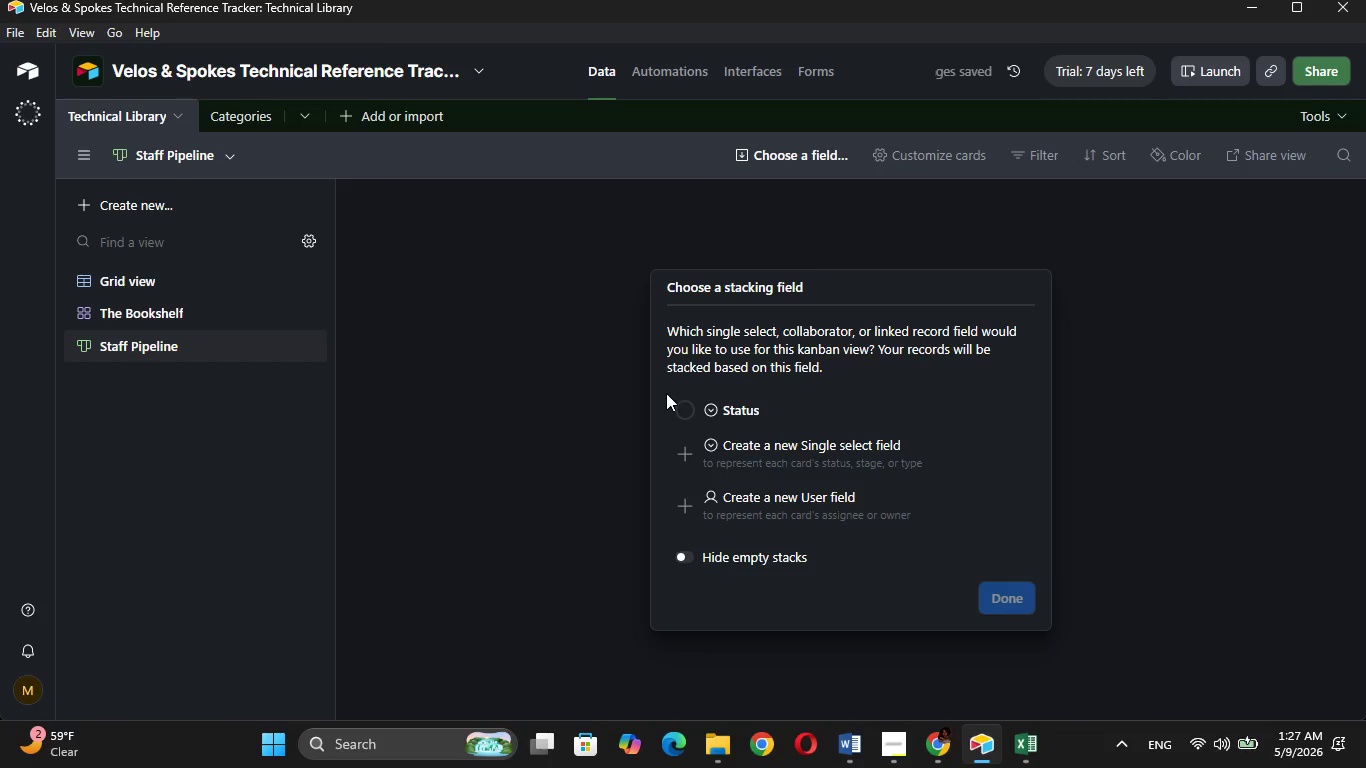 
left_click([676, 401])
 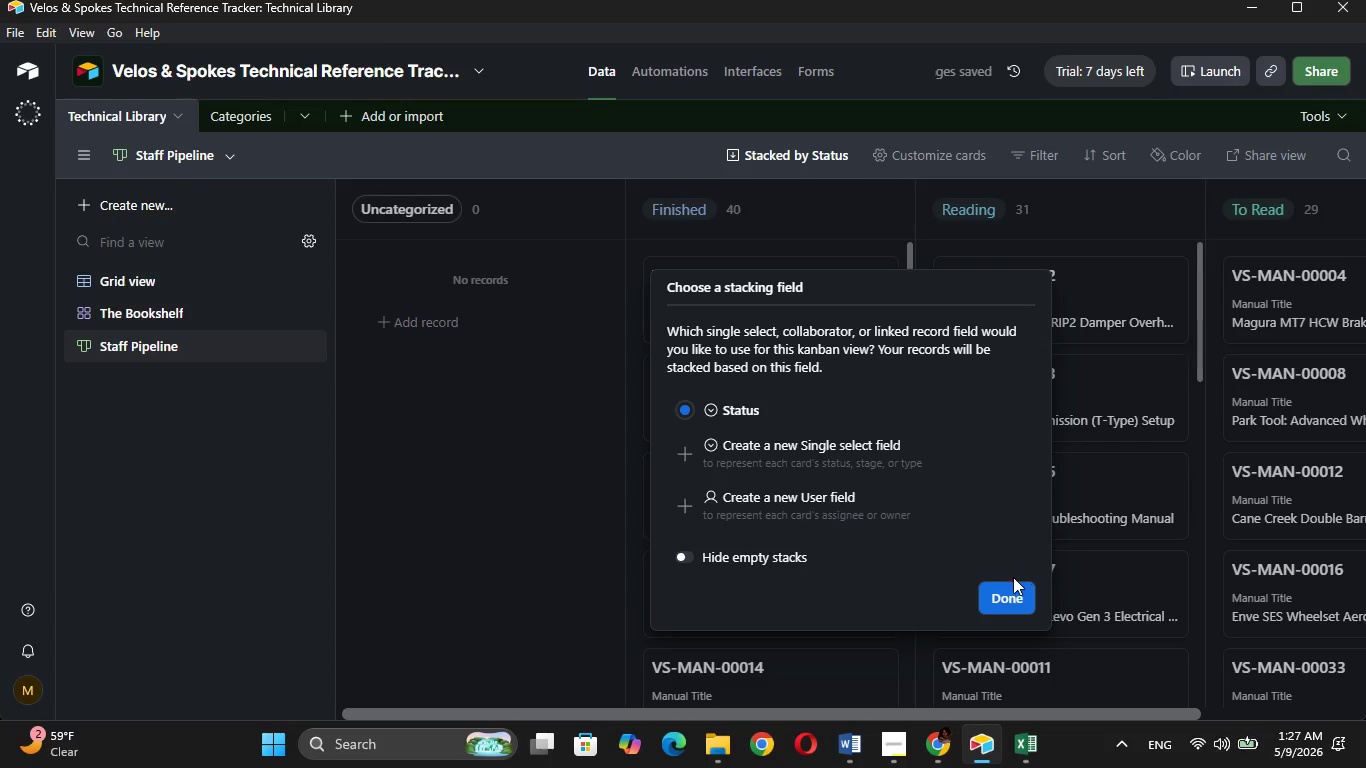 
left_click([1010, 589])
 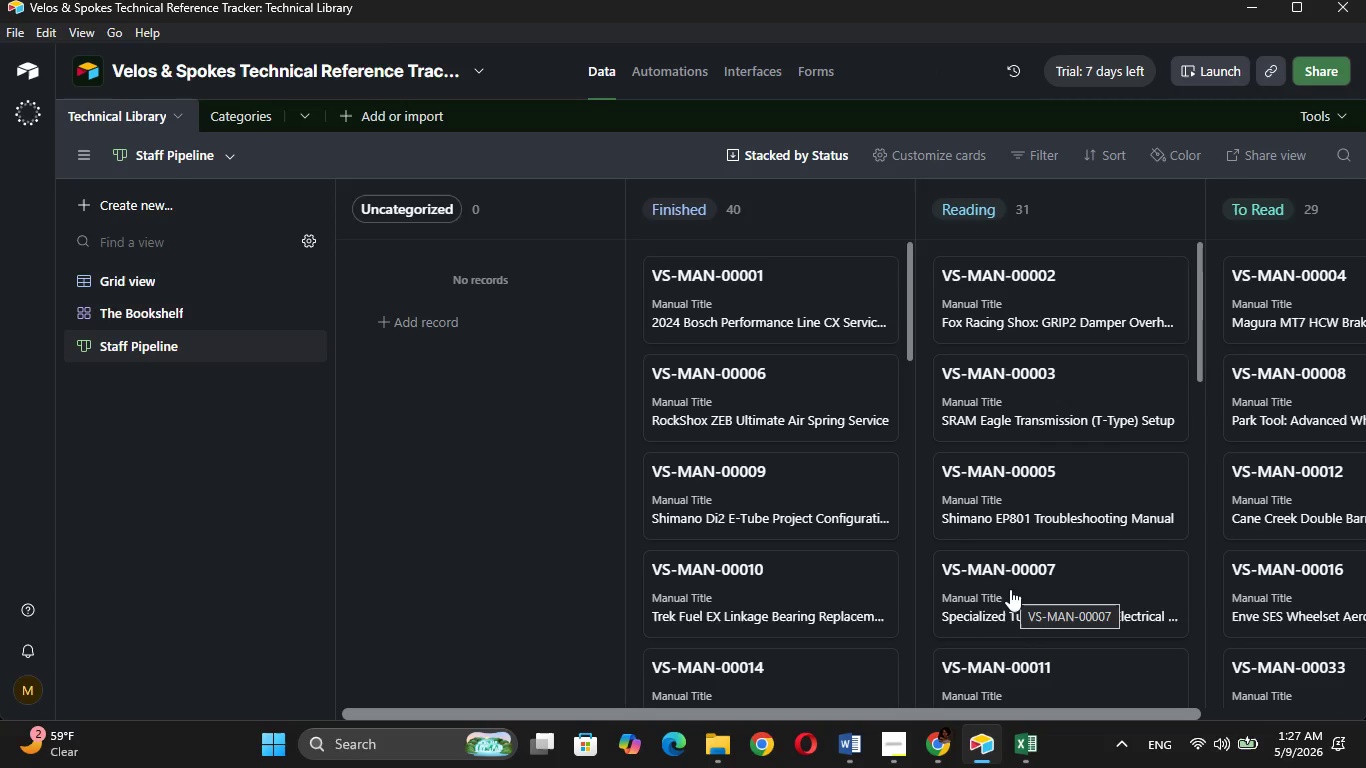 
wait(9.25)
 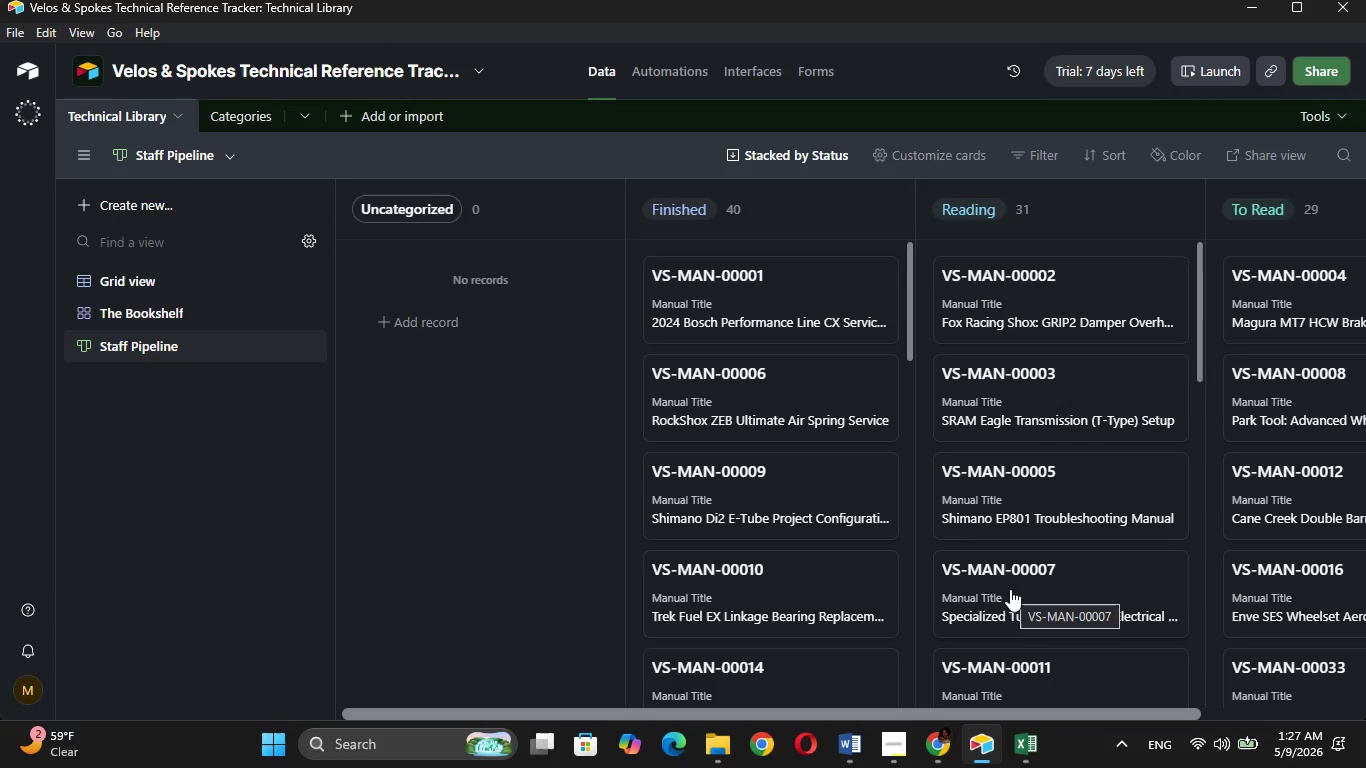 
left_click([1277, 705])
 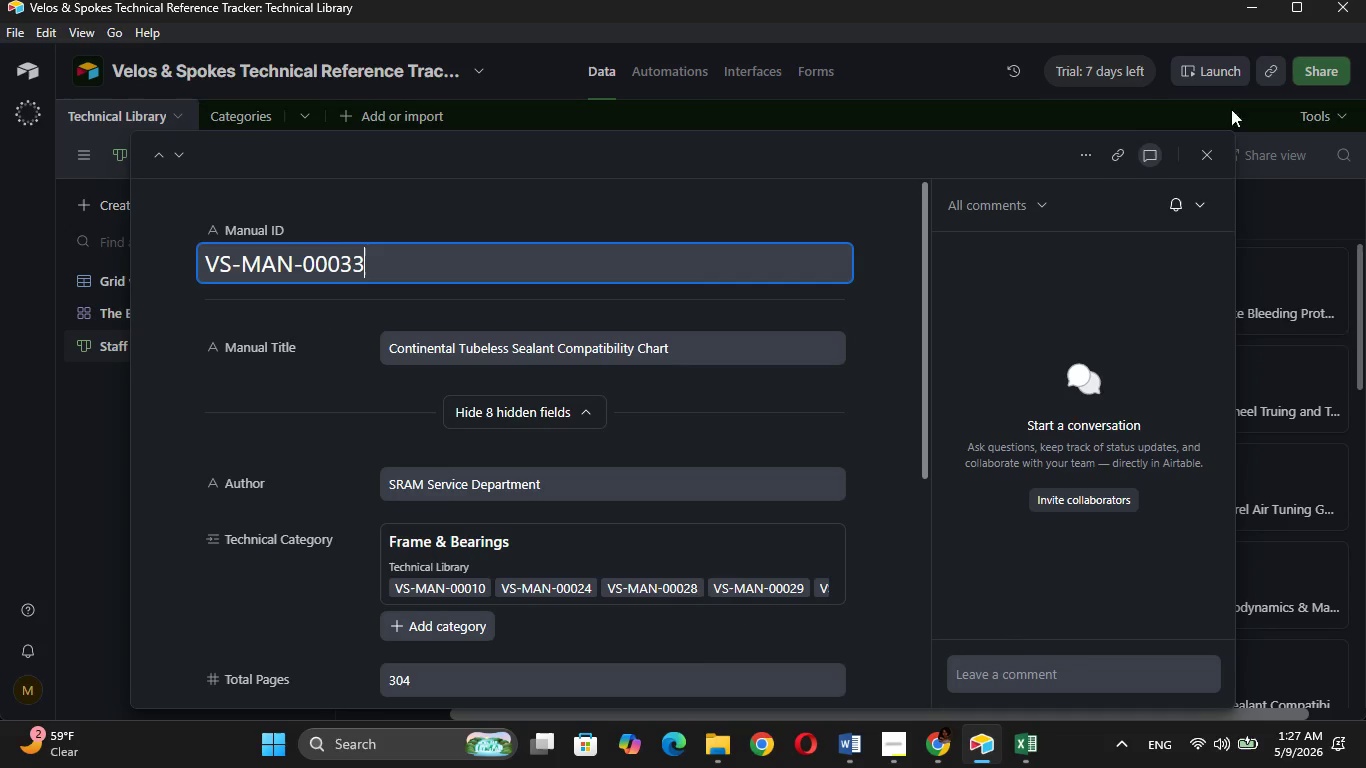 
left_click([1199, 158])
 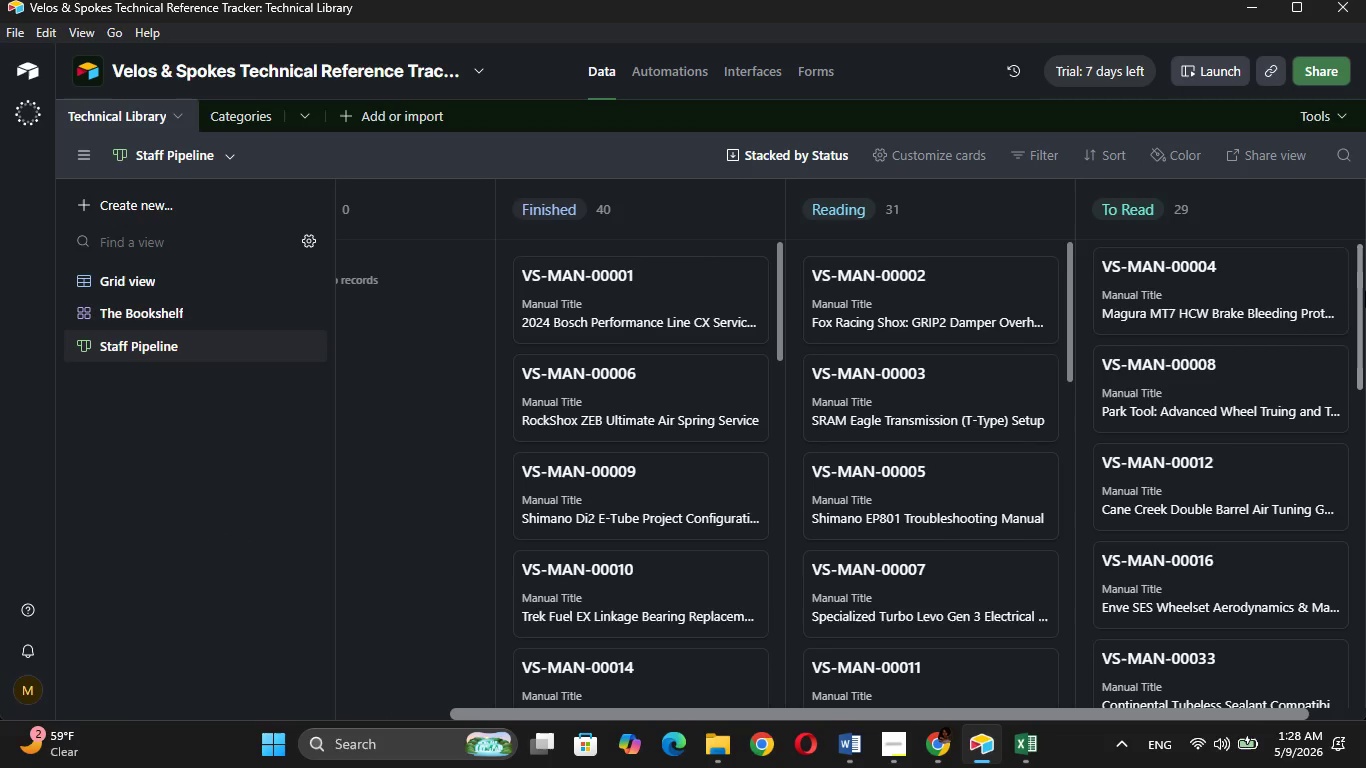 
wait(9.83)
 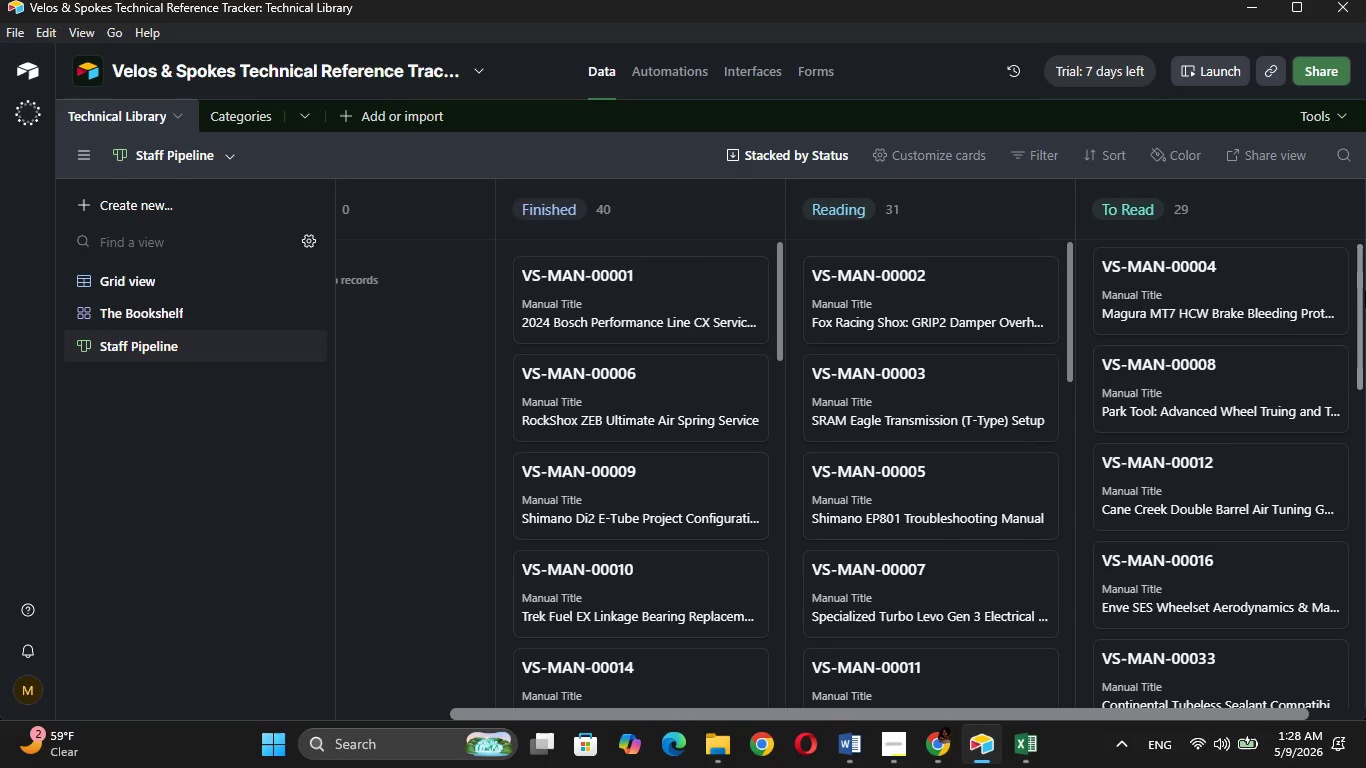 
left_click_drag(start_coordinate=[1365, 291], to_coordinate=[1356, 297])
 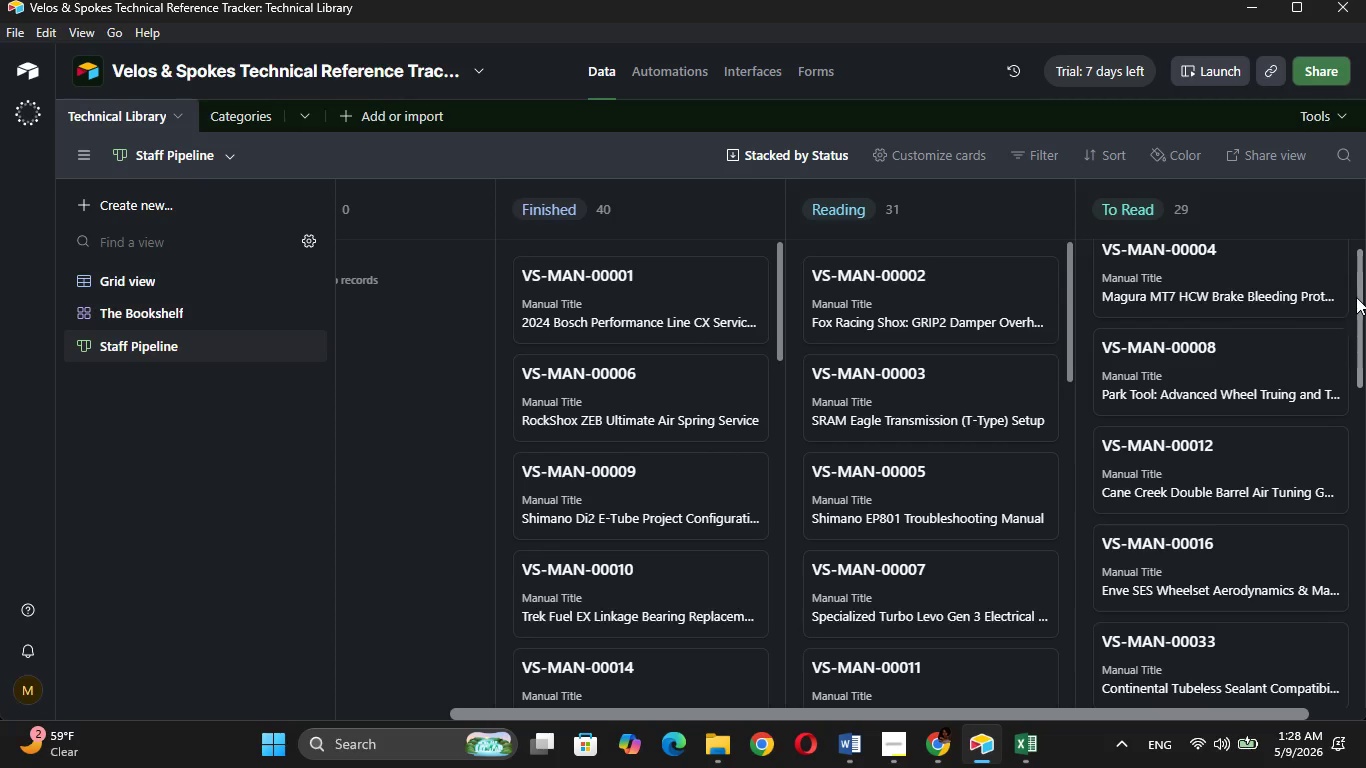 
left_click_drag(start_coordinate=[1356, 297], to_coordinate=[1365, 208])
 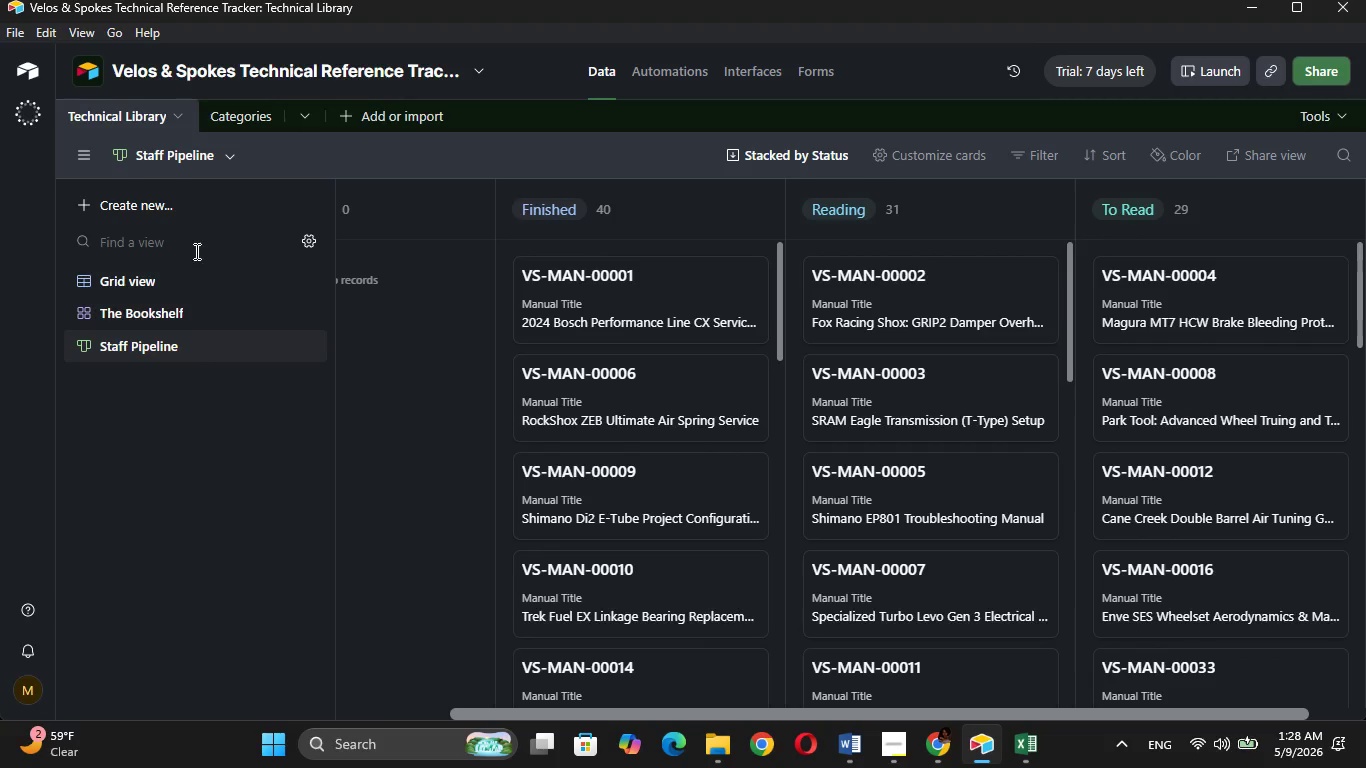 
wait(5.83)
 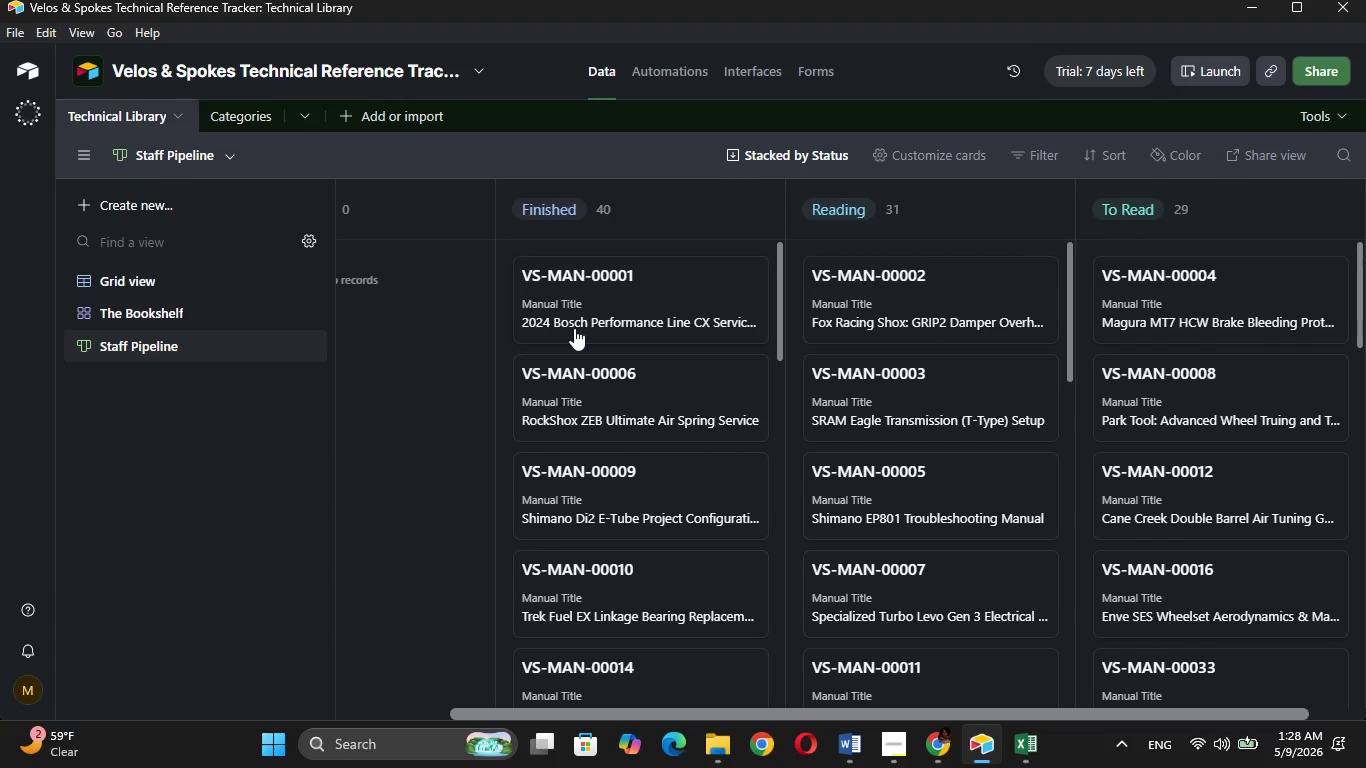 
left_click([147, 211])
 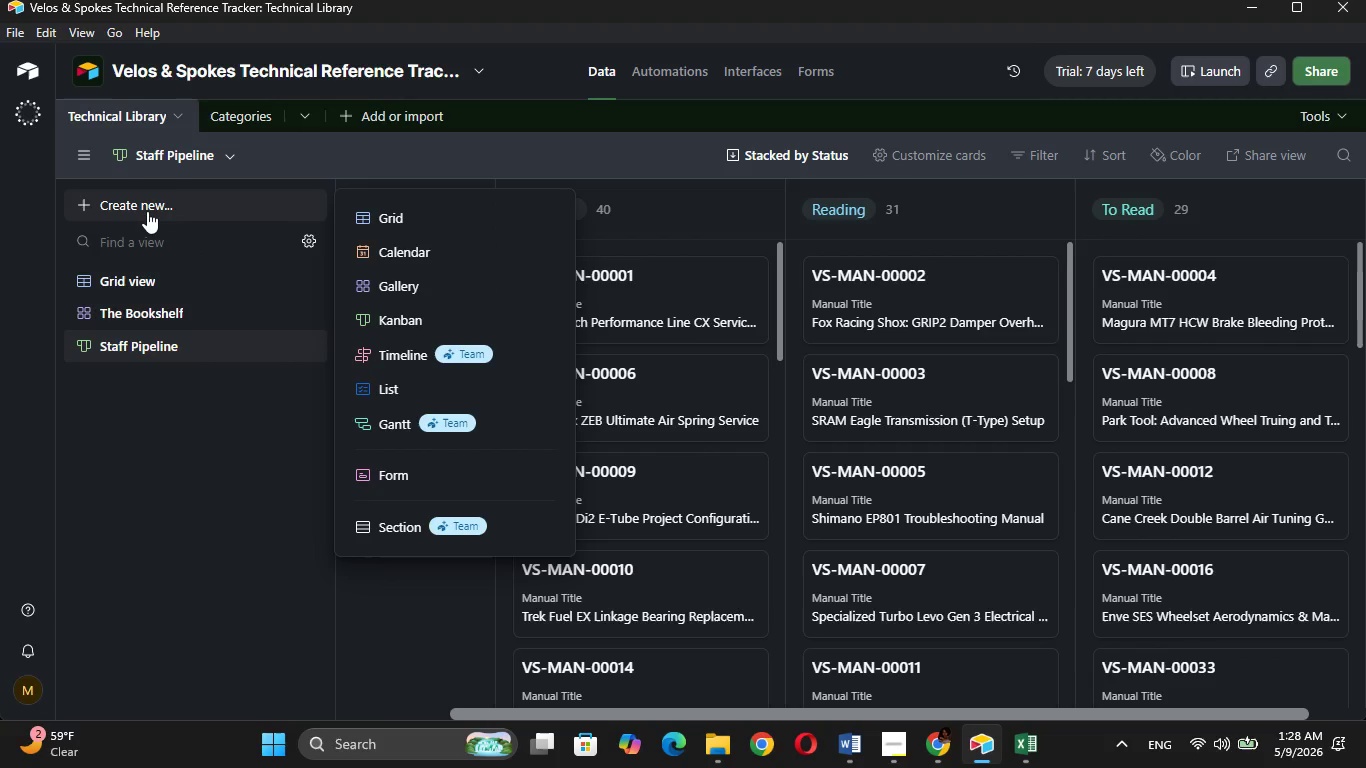 
wait(18.72)
 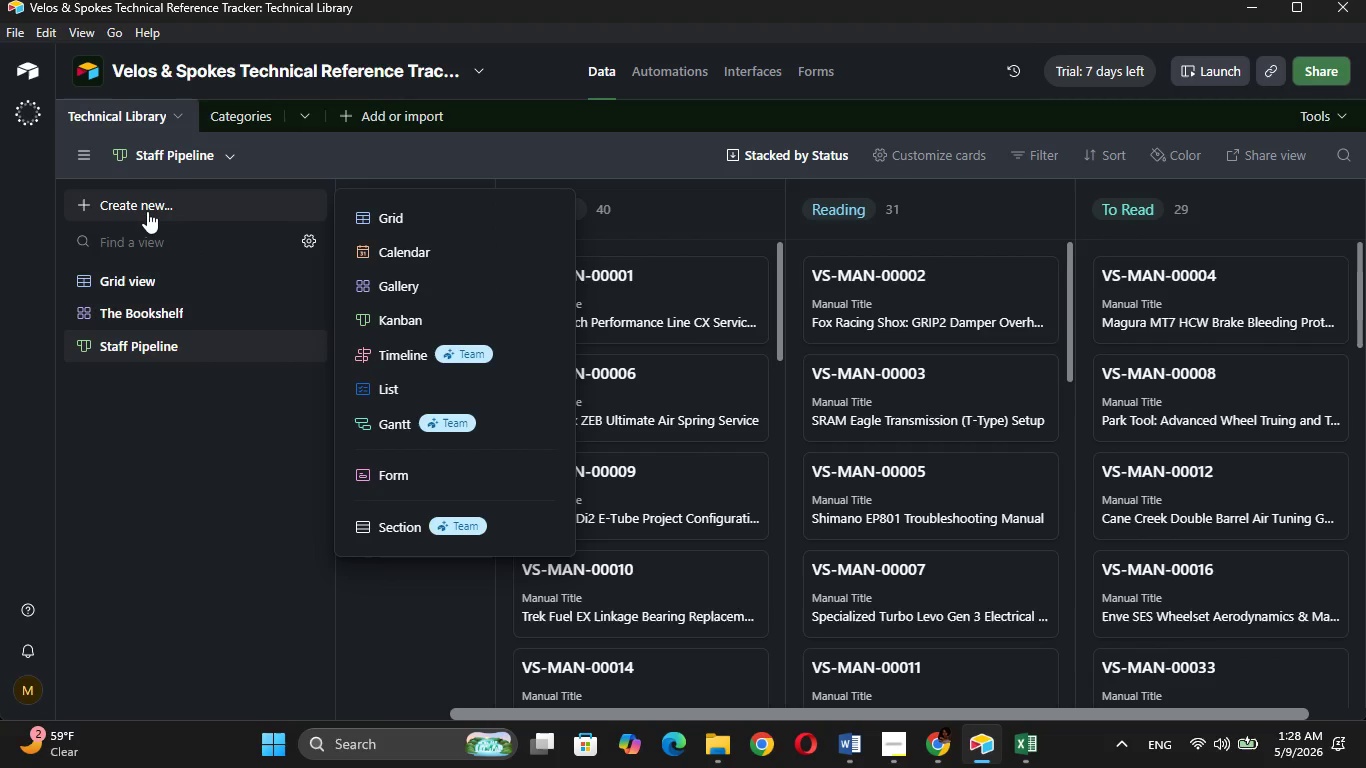 
left_click([115, 411])
 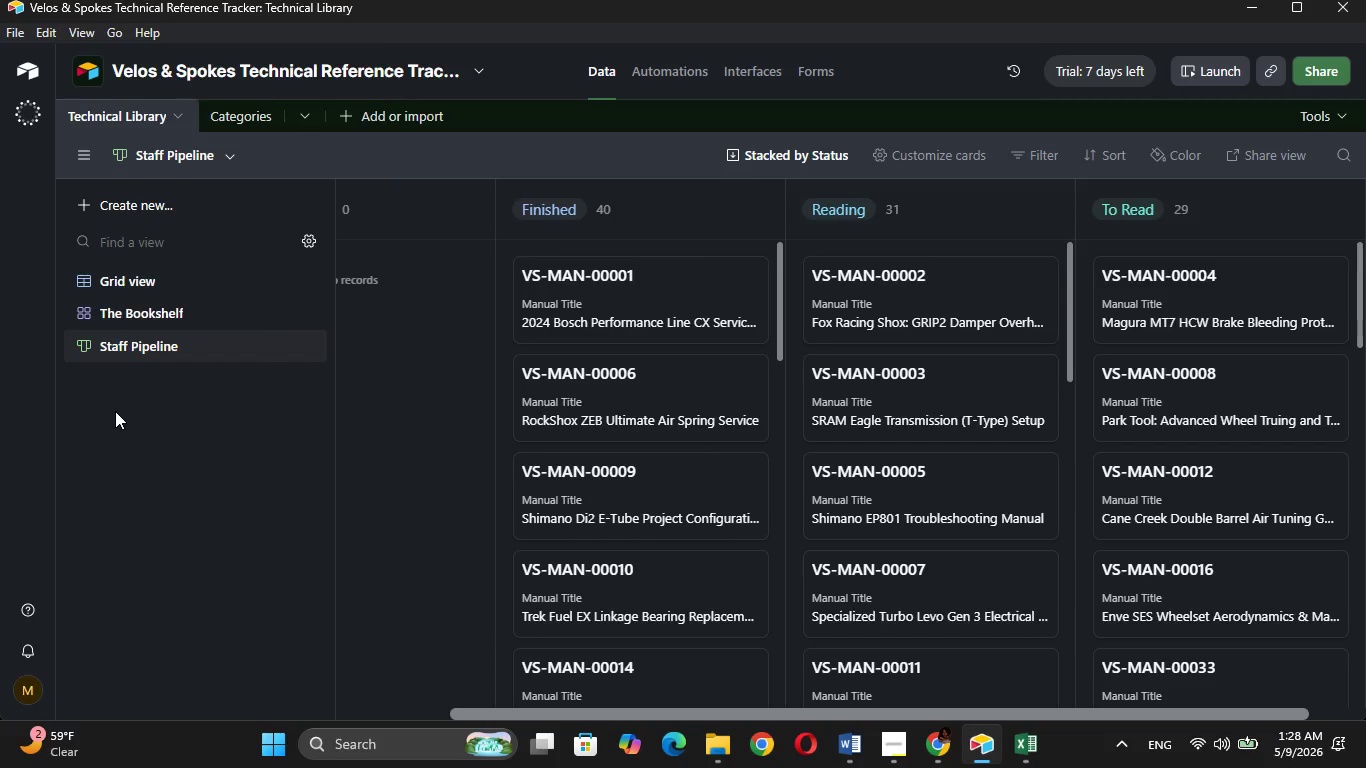 
wait(12.23)
 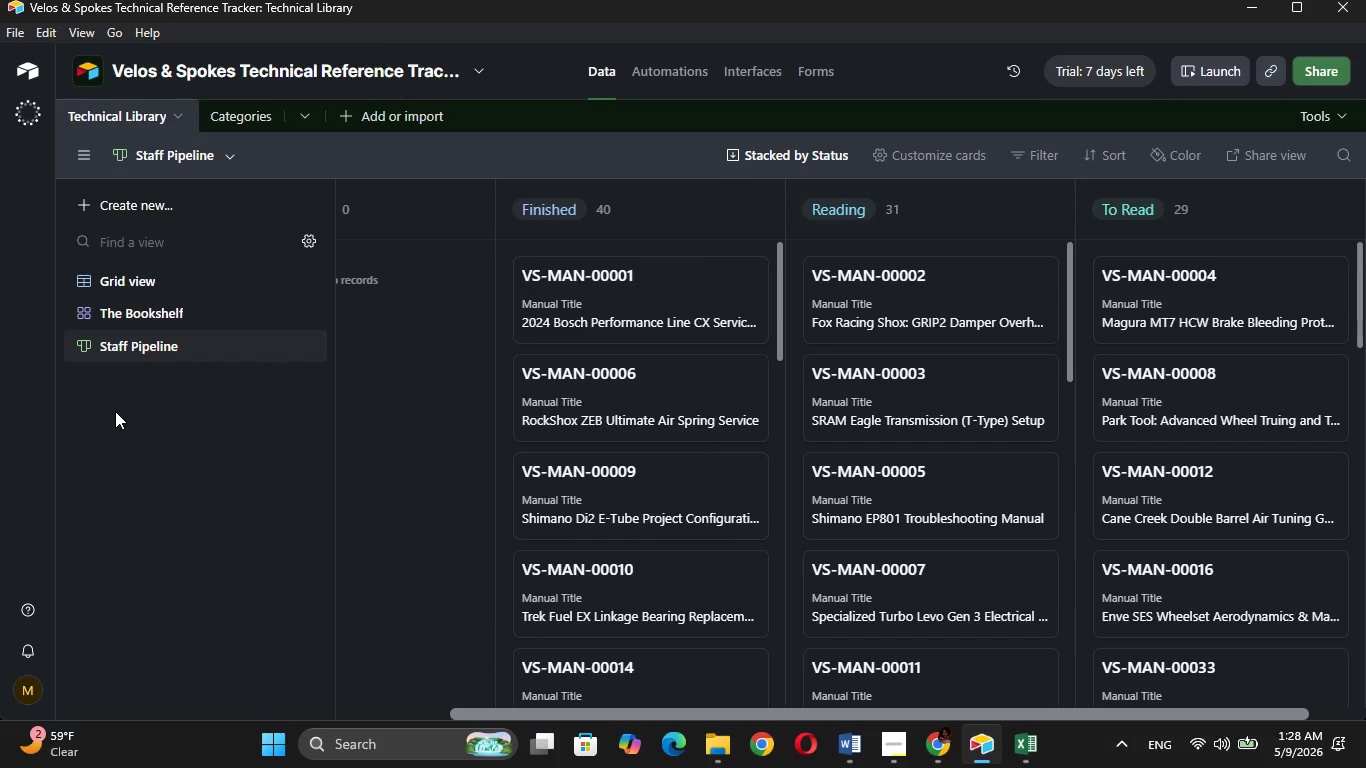 
left_click([138, 200])
 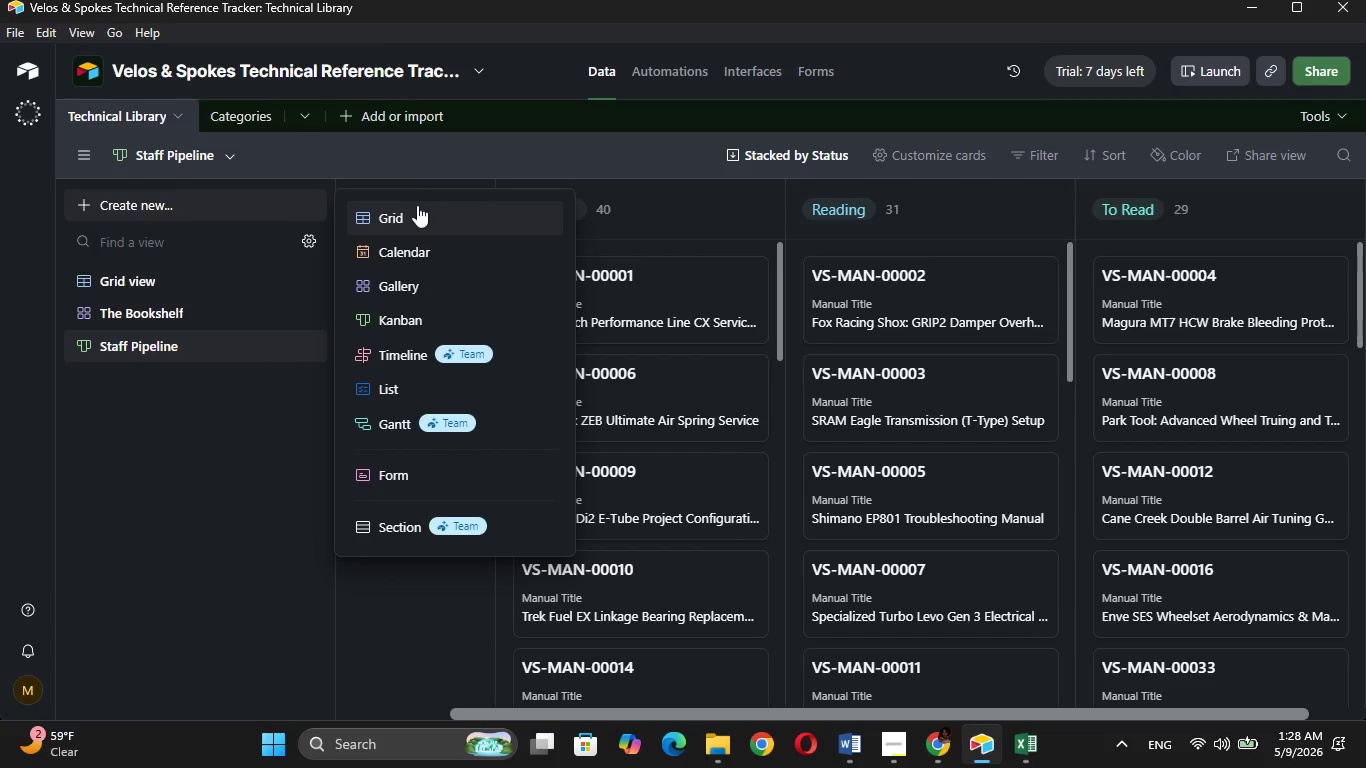 
left_click([417, 205])
 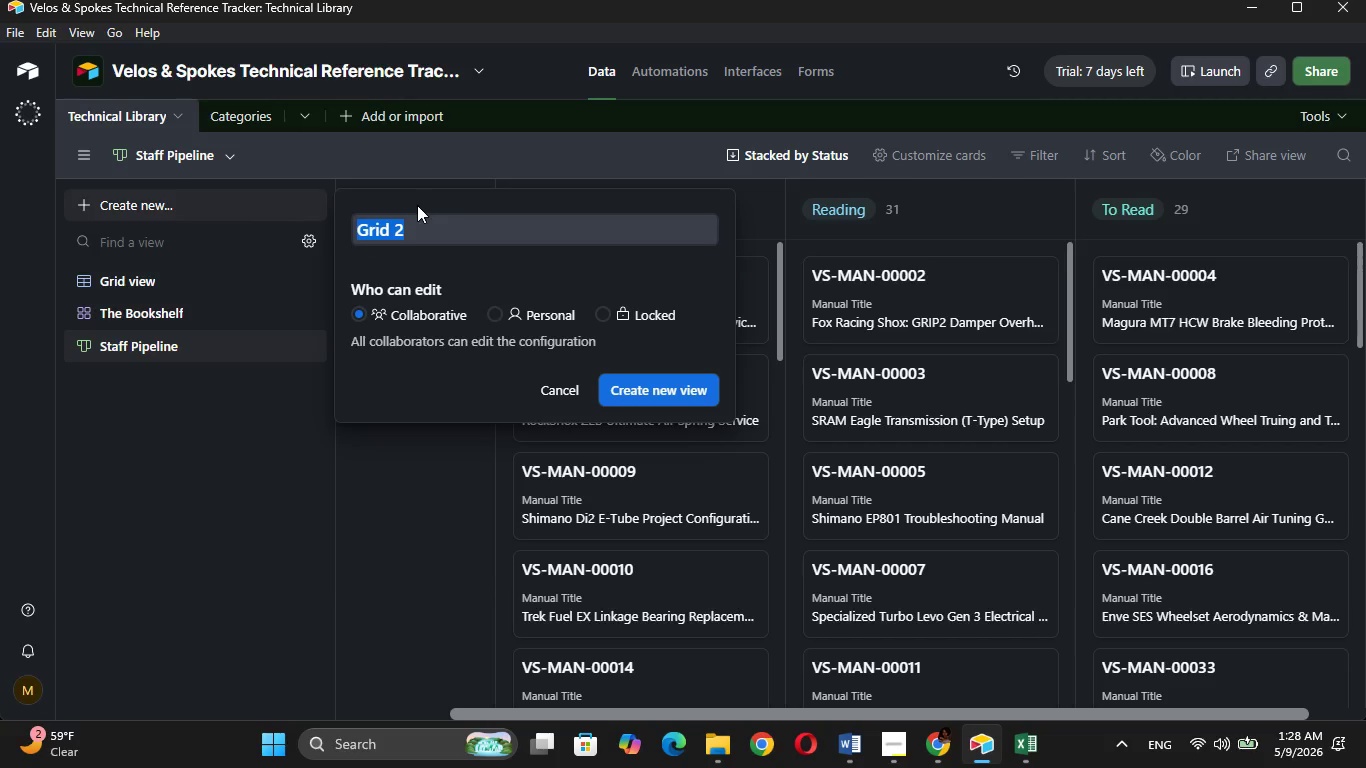 
type(Certification Goals)
 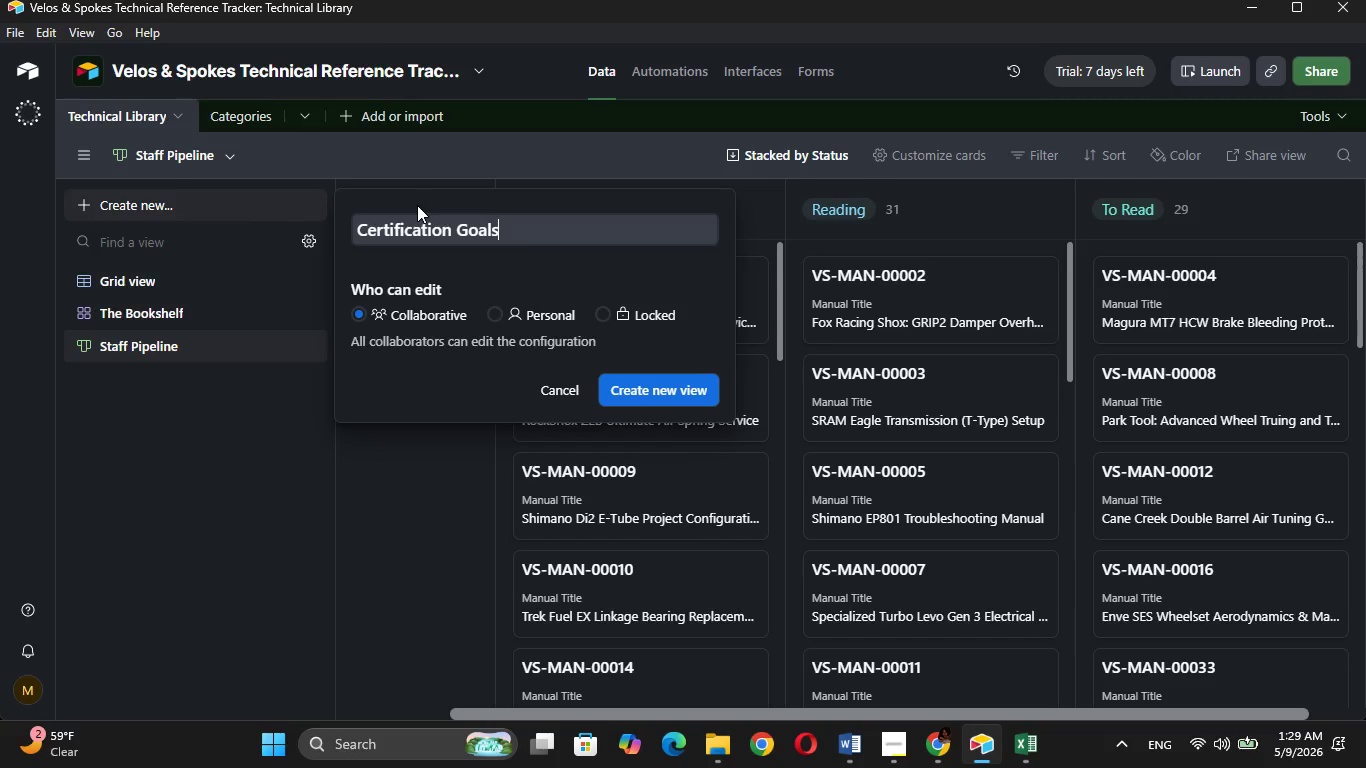 
wait(36.06)
 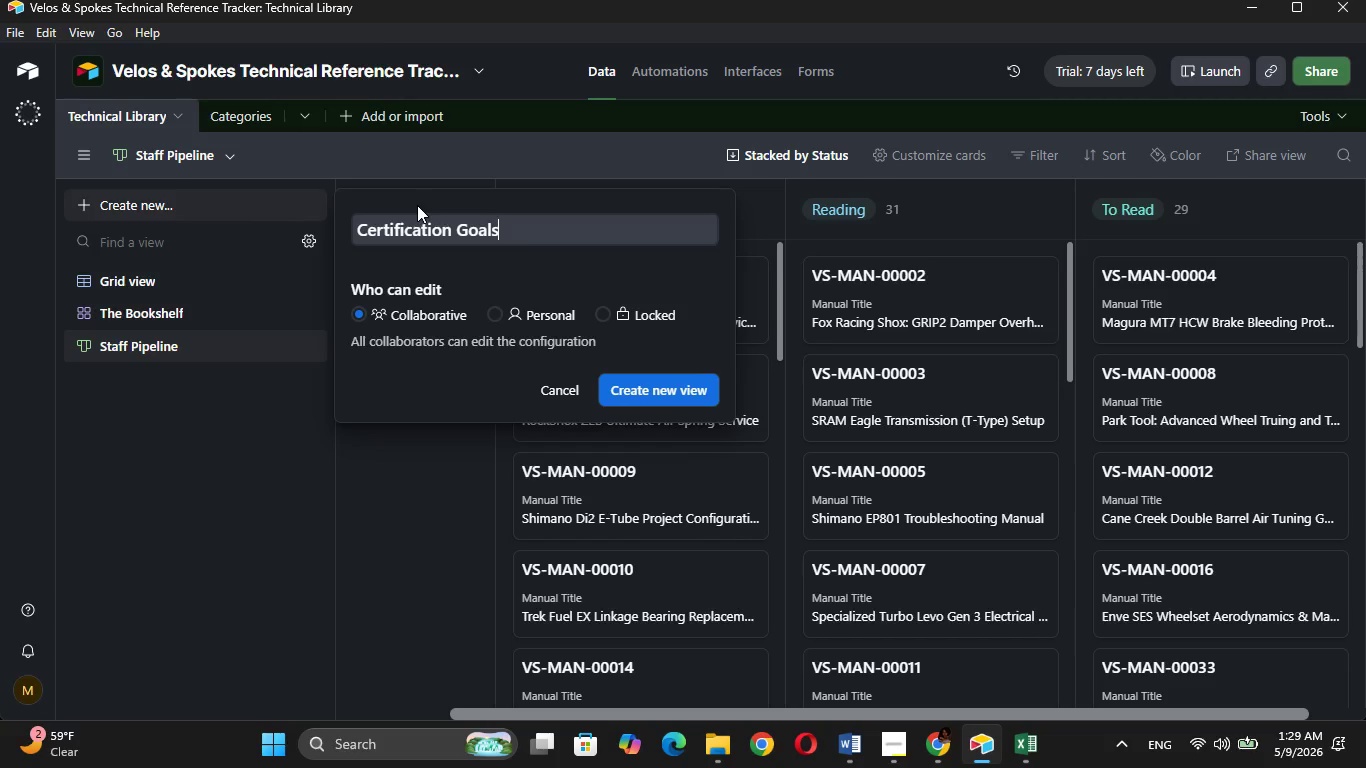 
left_click([652, 388])
 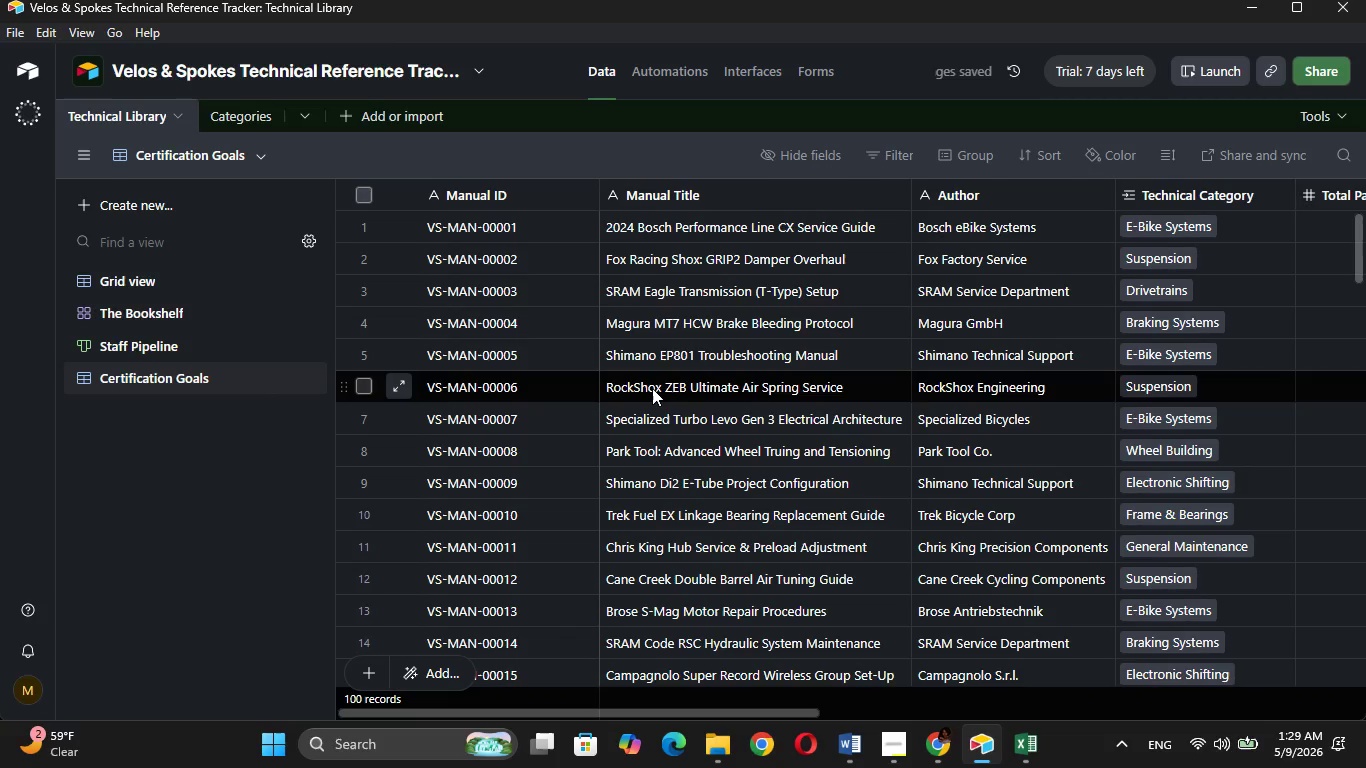 
wait(11.09)
 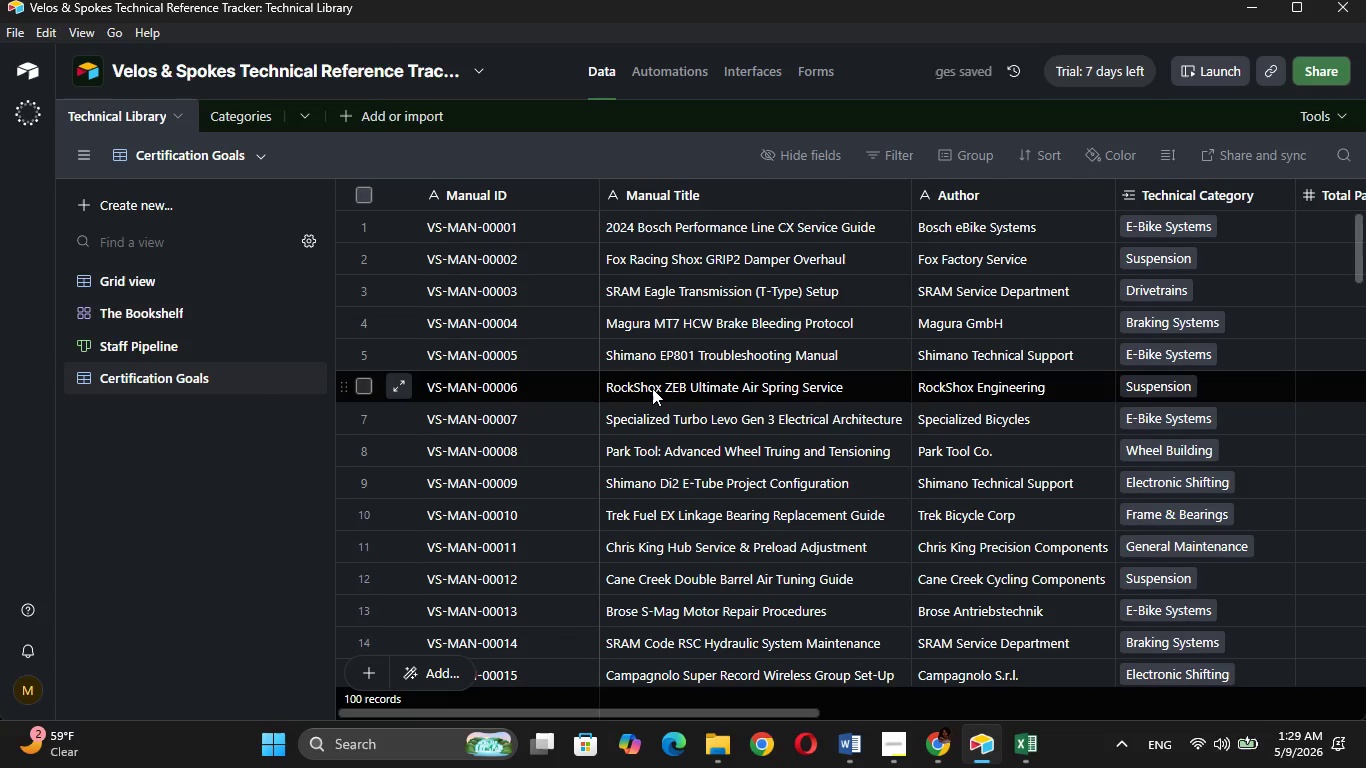 
left_click([786, 157])
 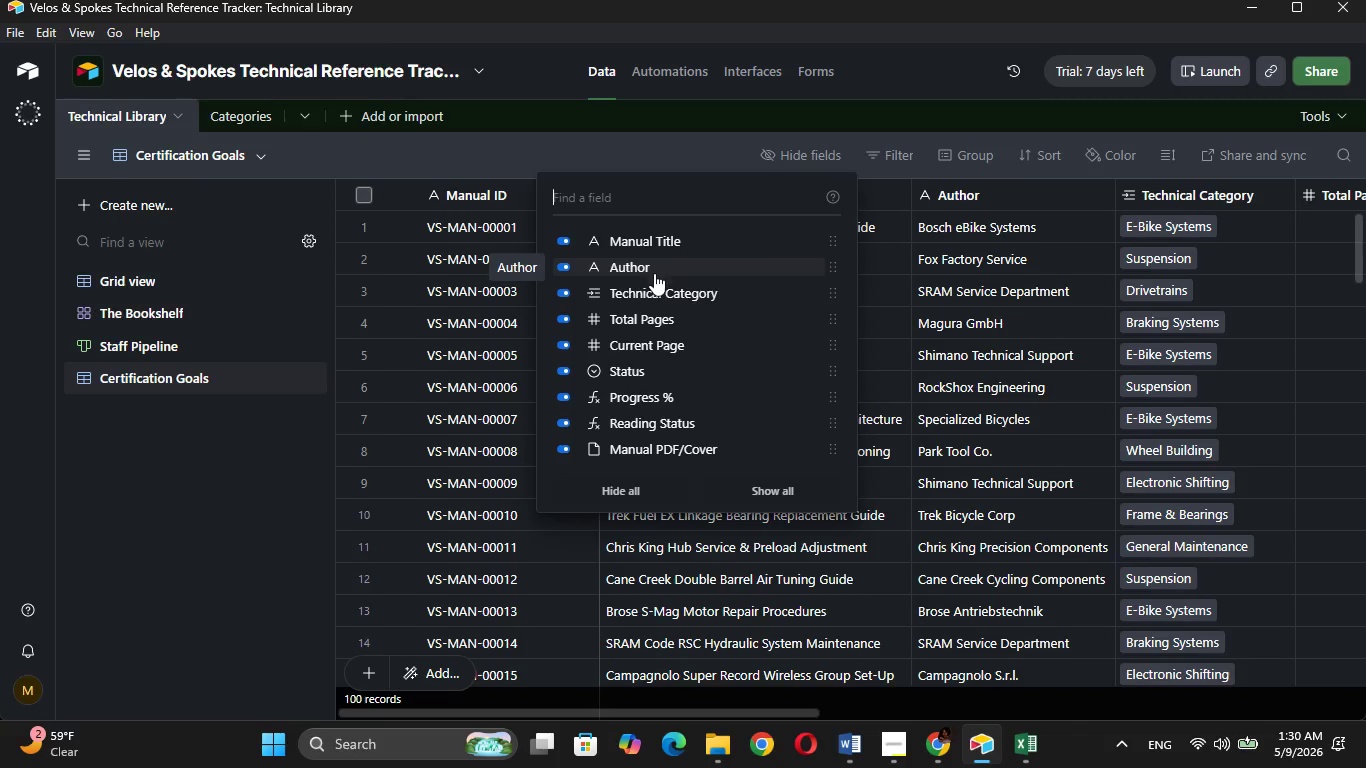 
wait(7.3)
 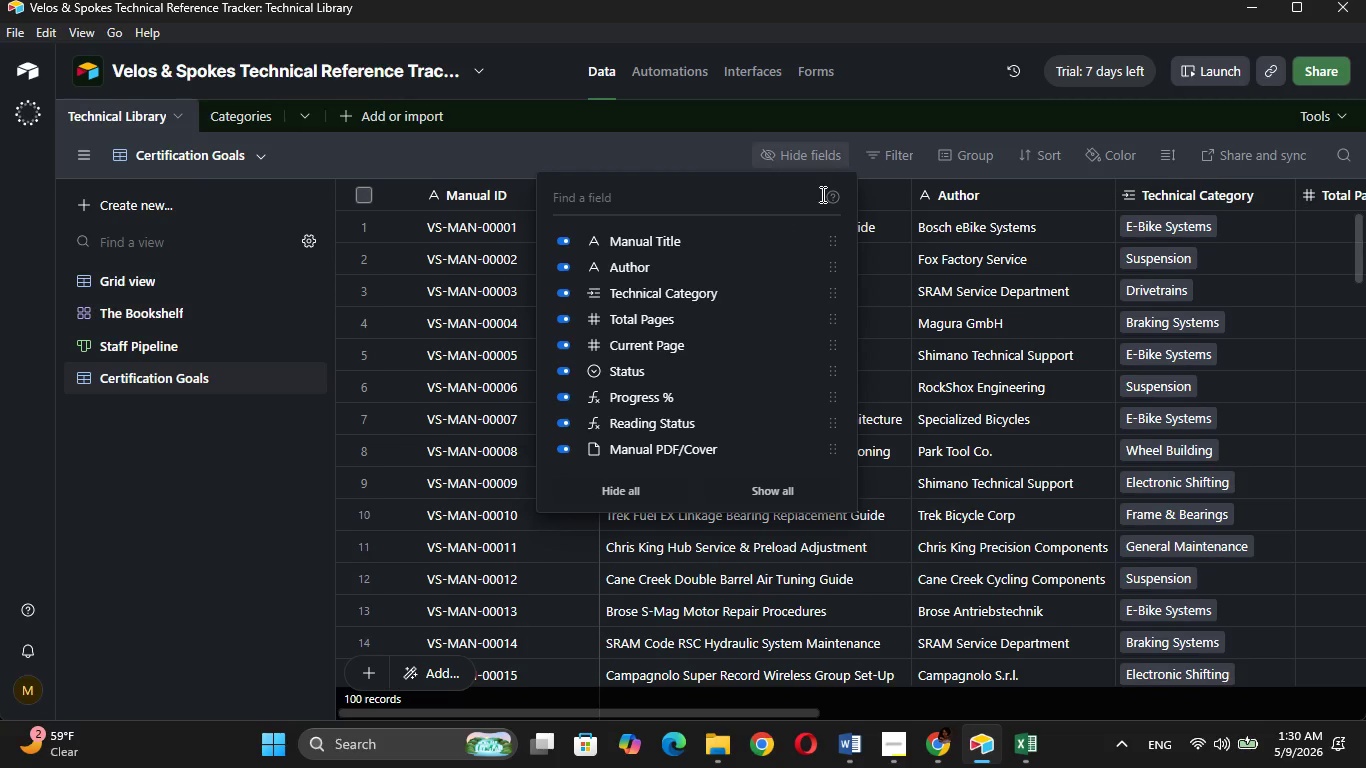 
left_click([632, 269])
 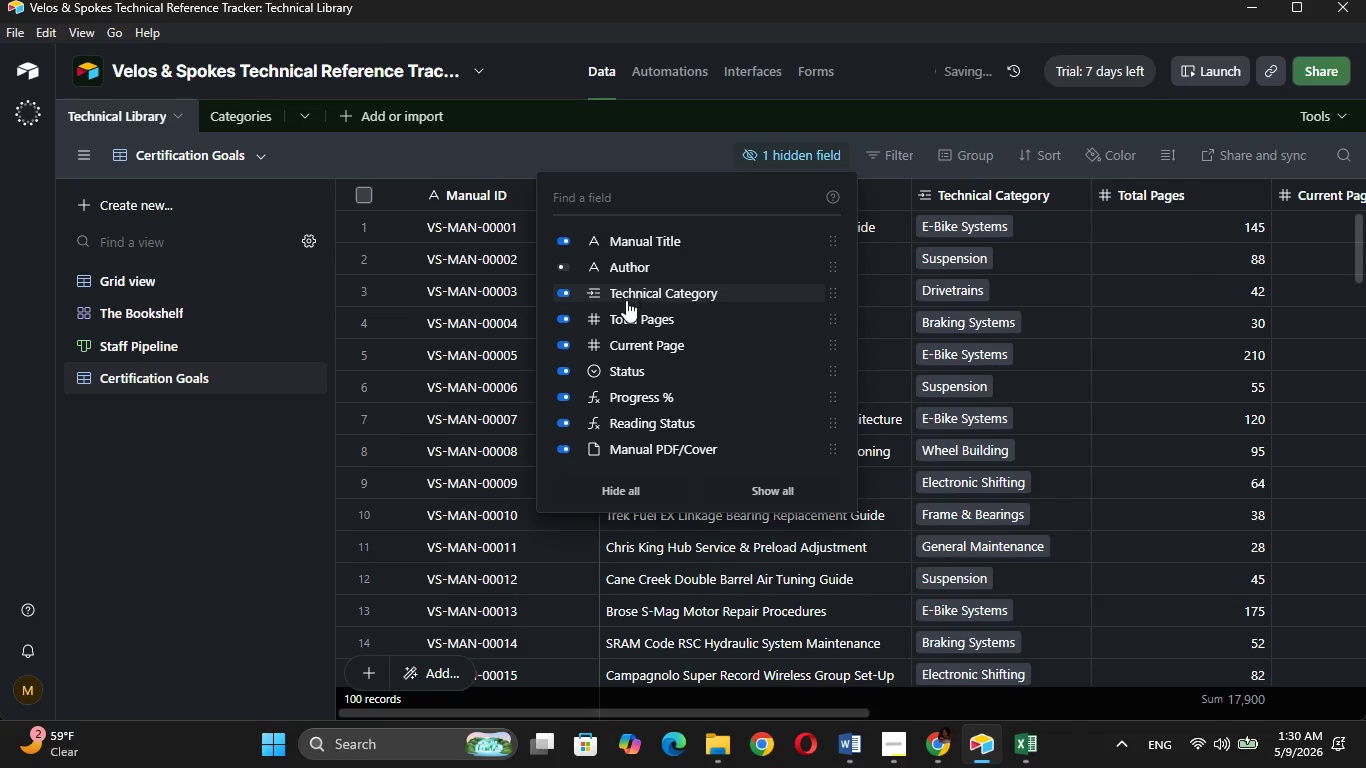 
left_click([626, 301])
 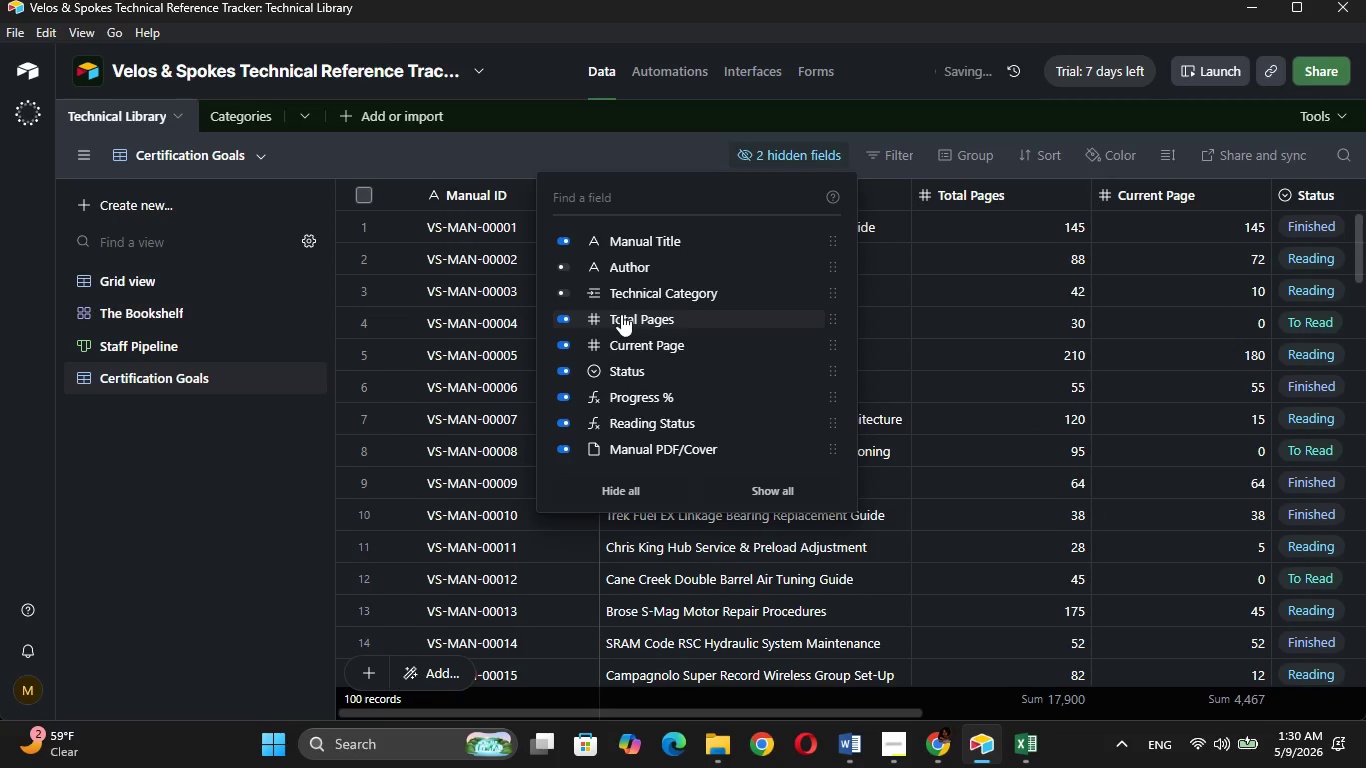 
left_click([621, 314])
 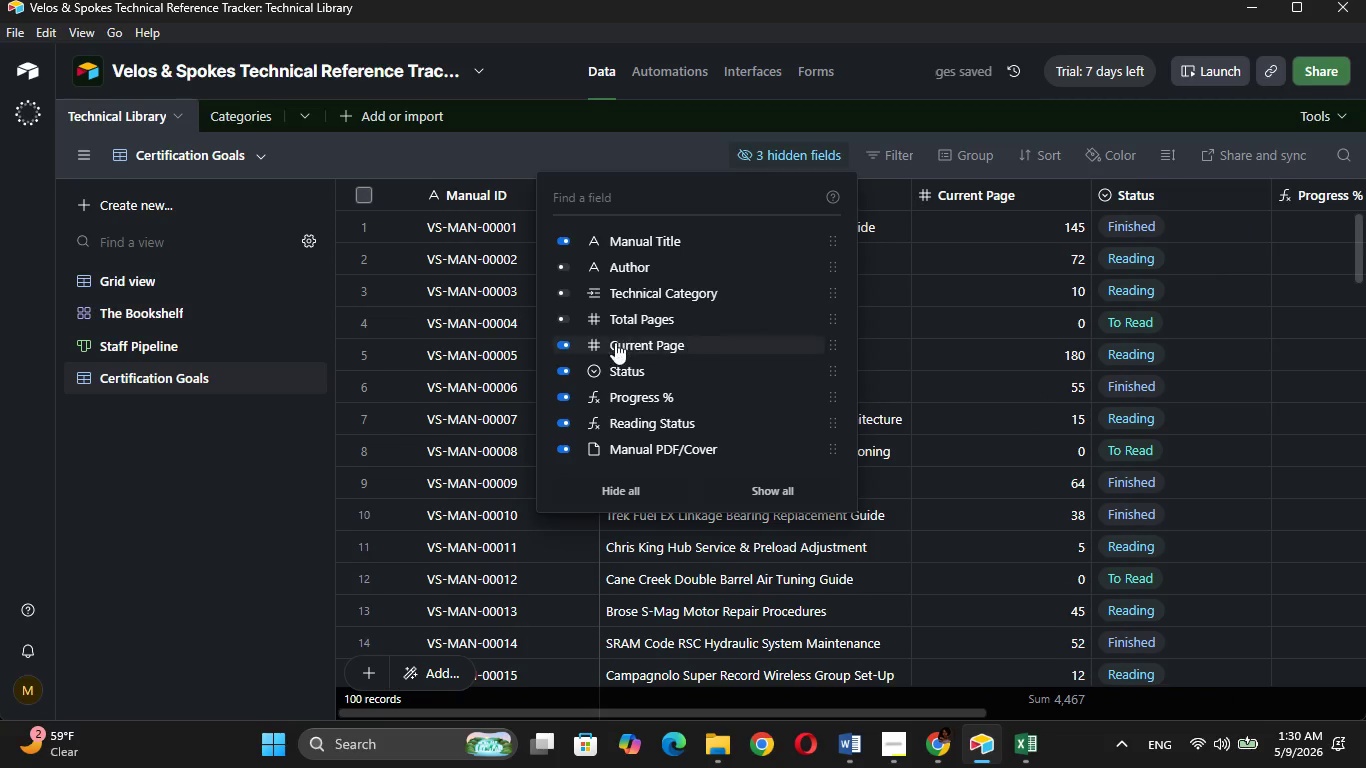 
left_click([615, 342])
 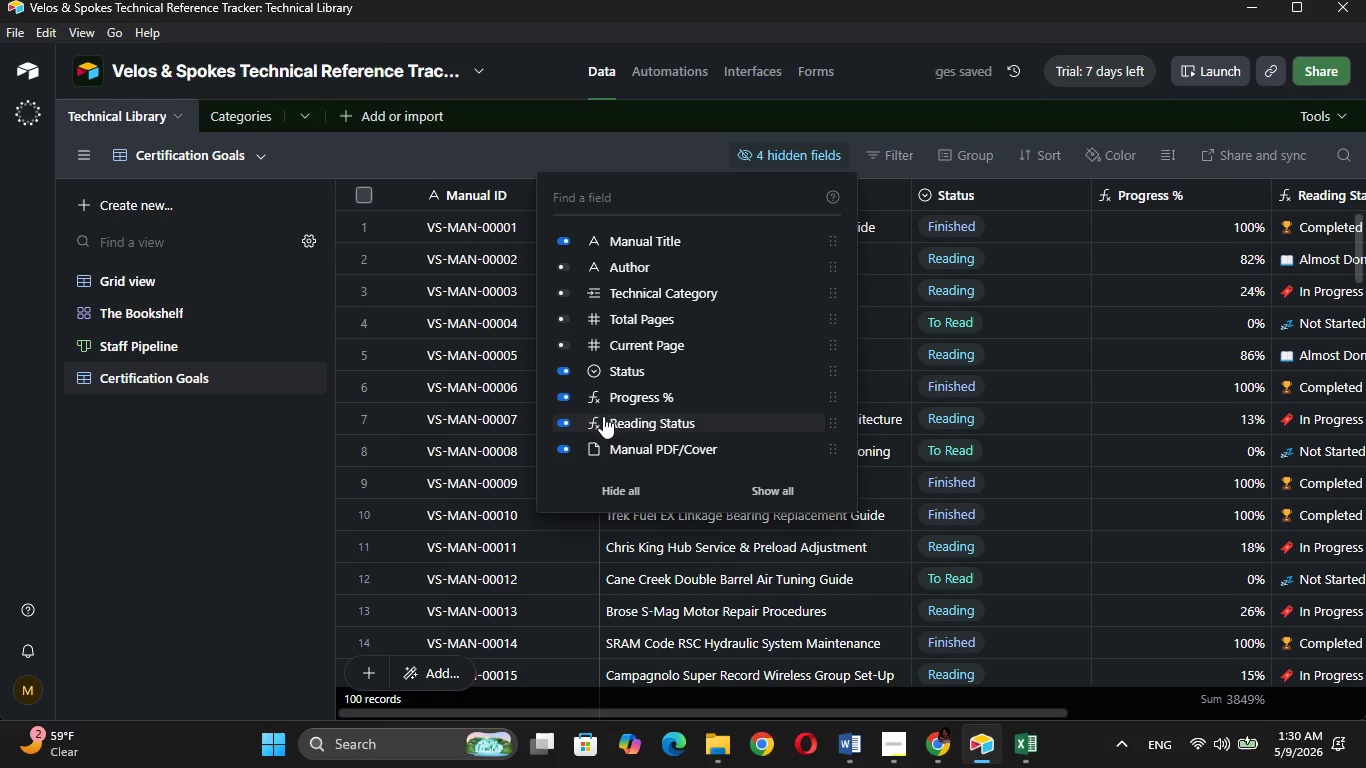 
left_click([606, 422])
 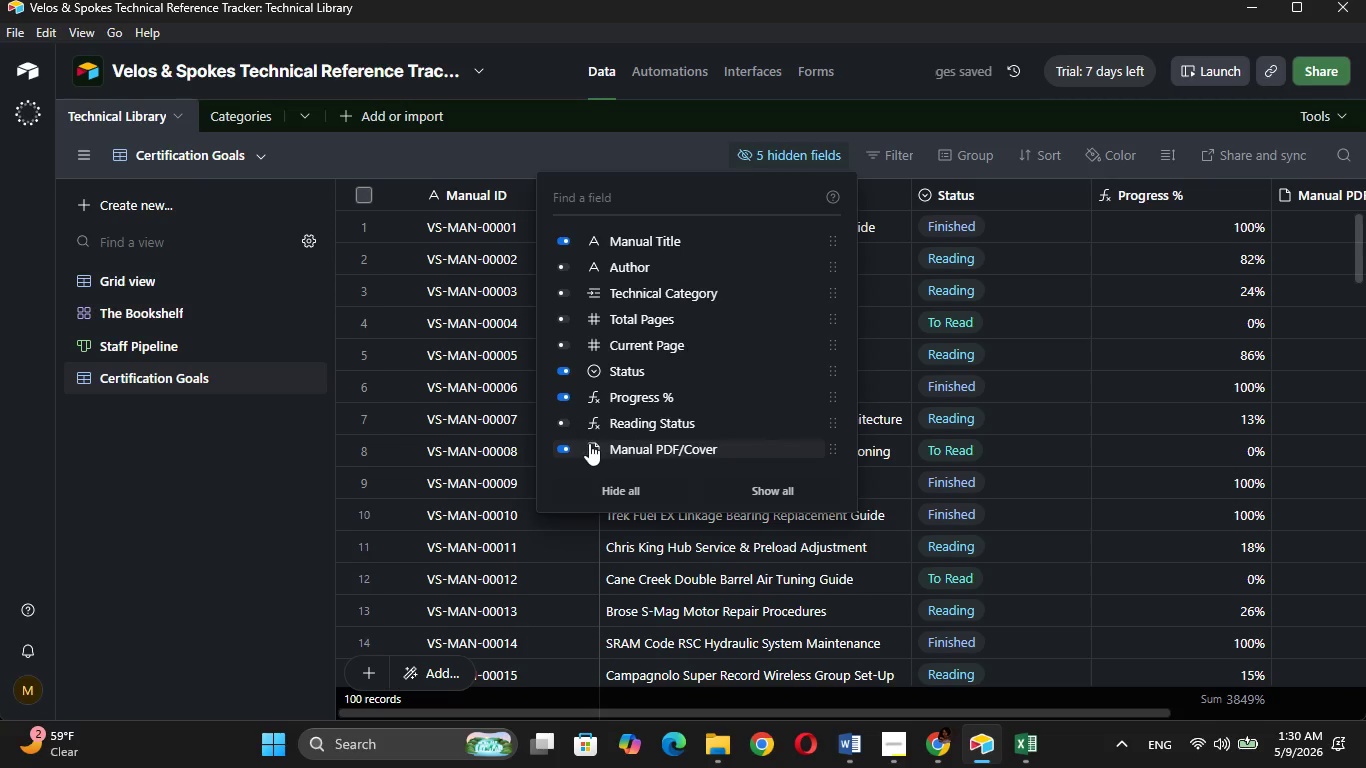 
left_click([561, 442])
 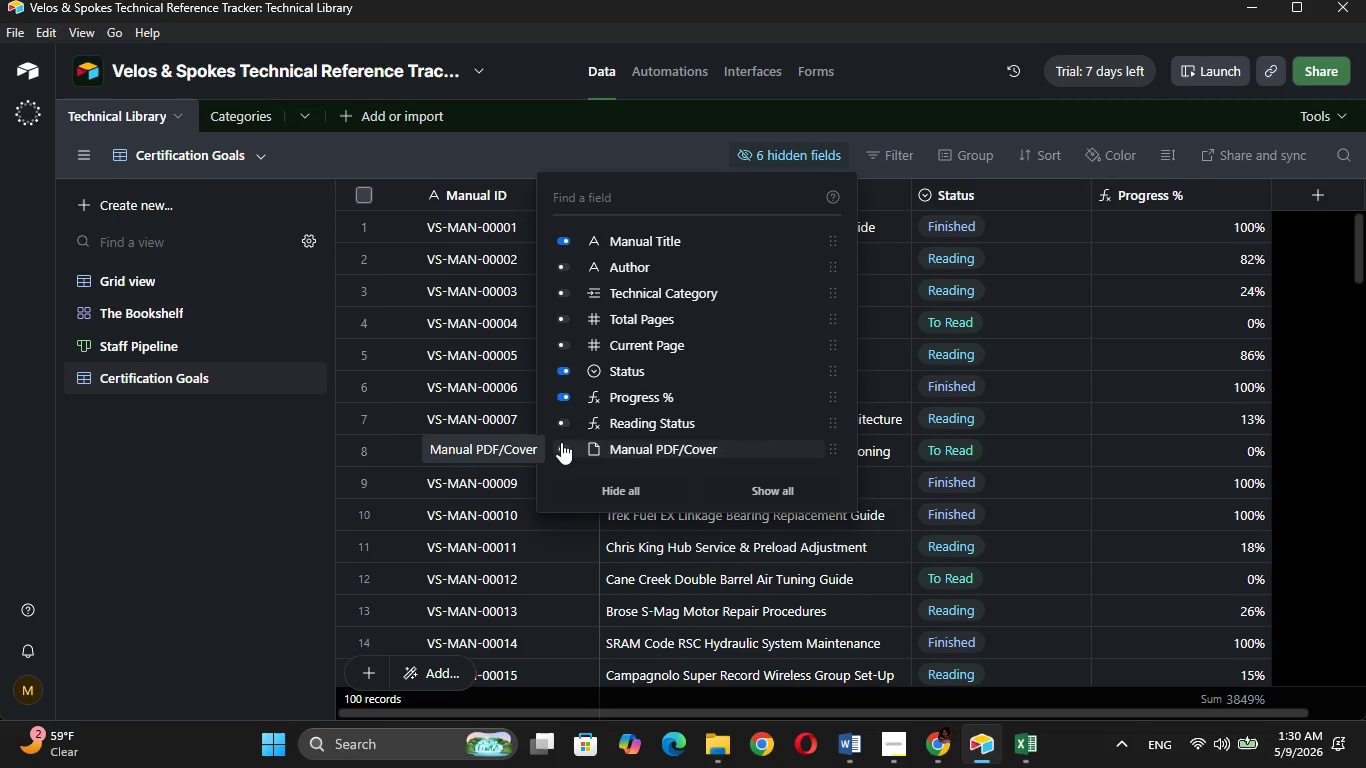 
wait(45.17)
 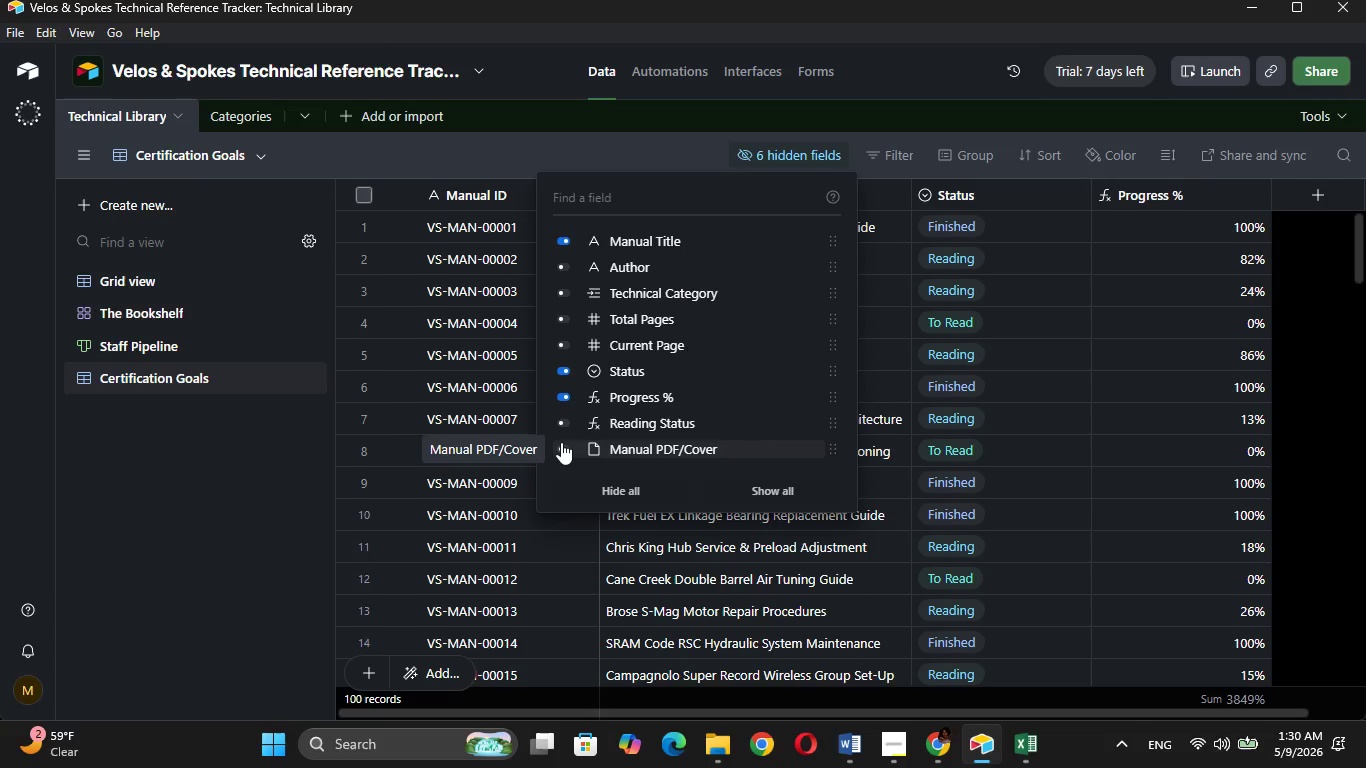 
mouse_move([648, 426])
 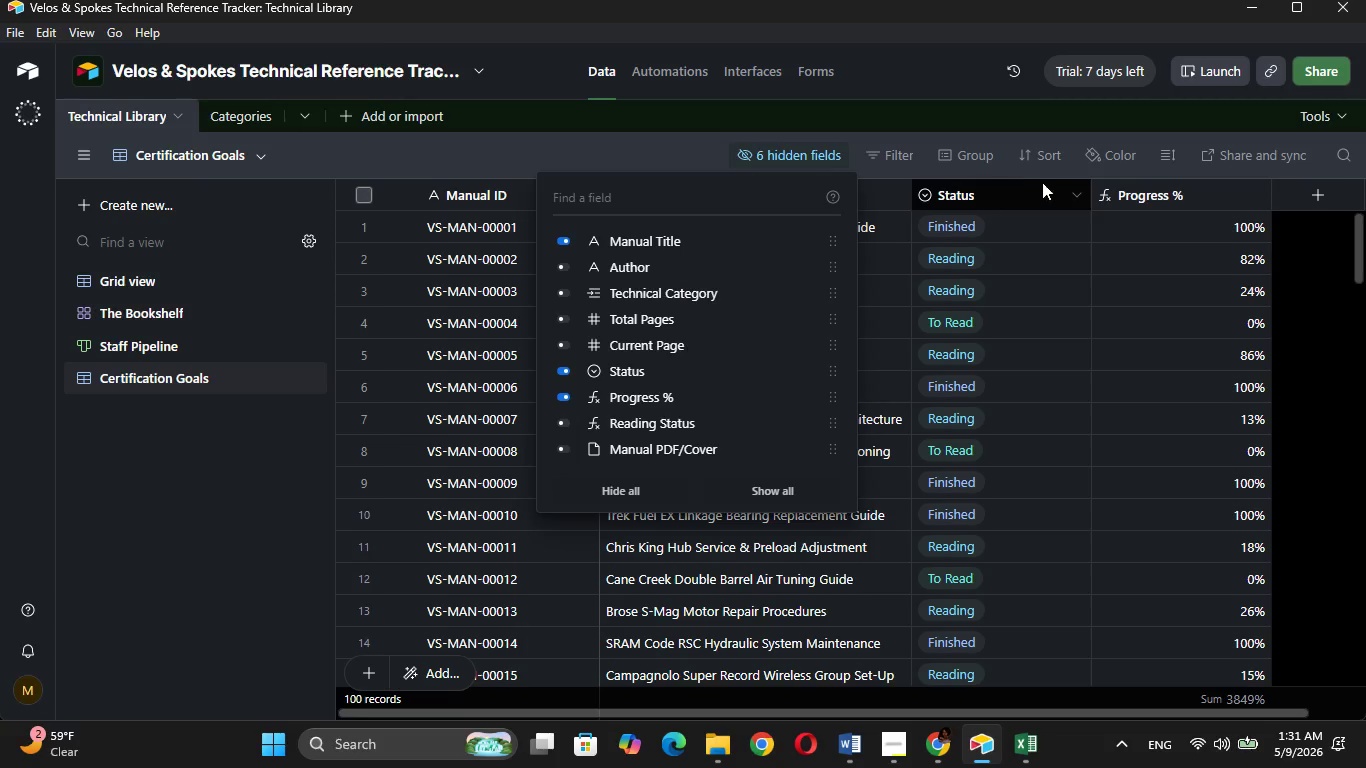 
left_click([1017, 117])
 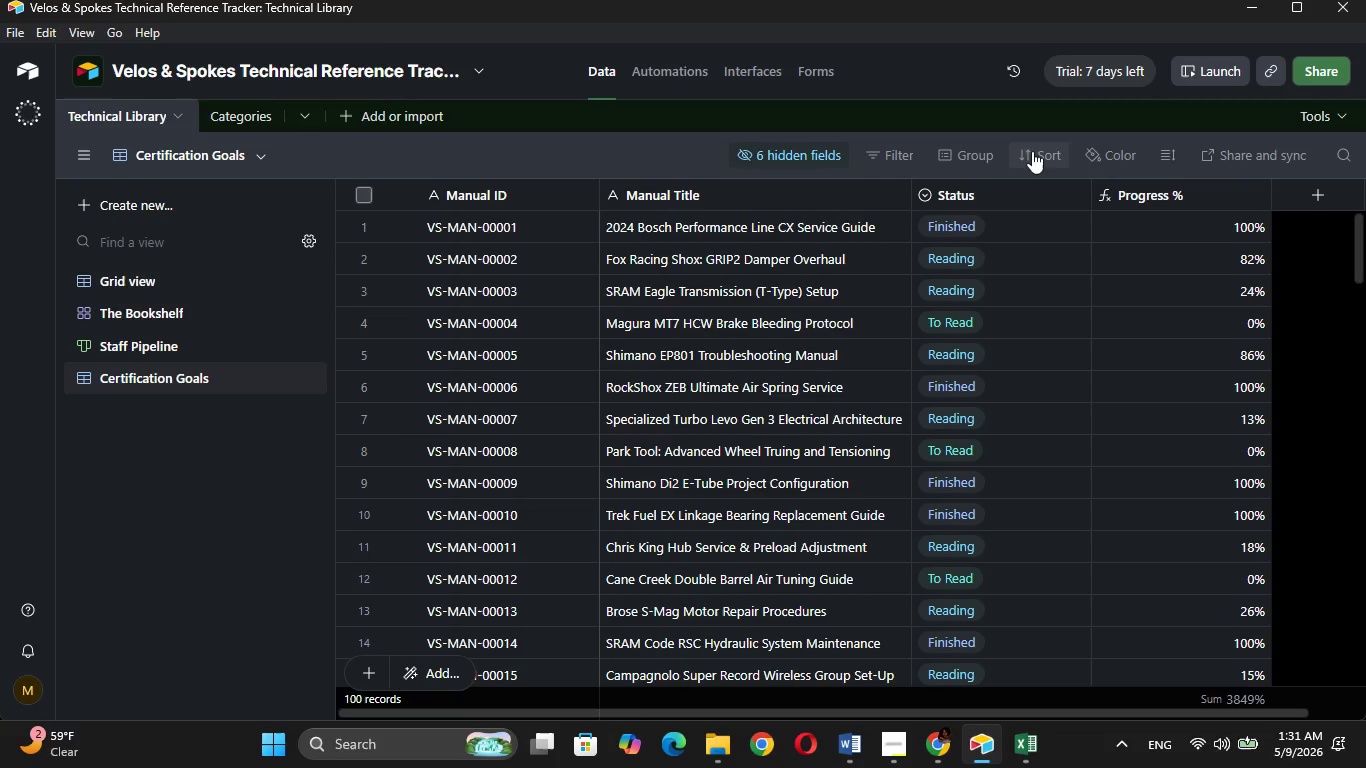 
left_click([1038, 153])
 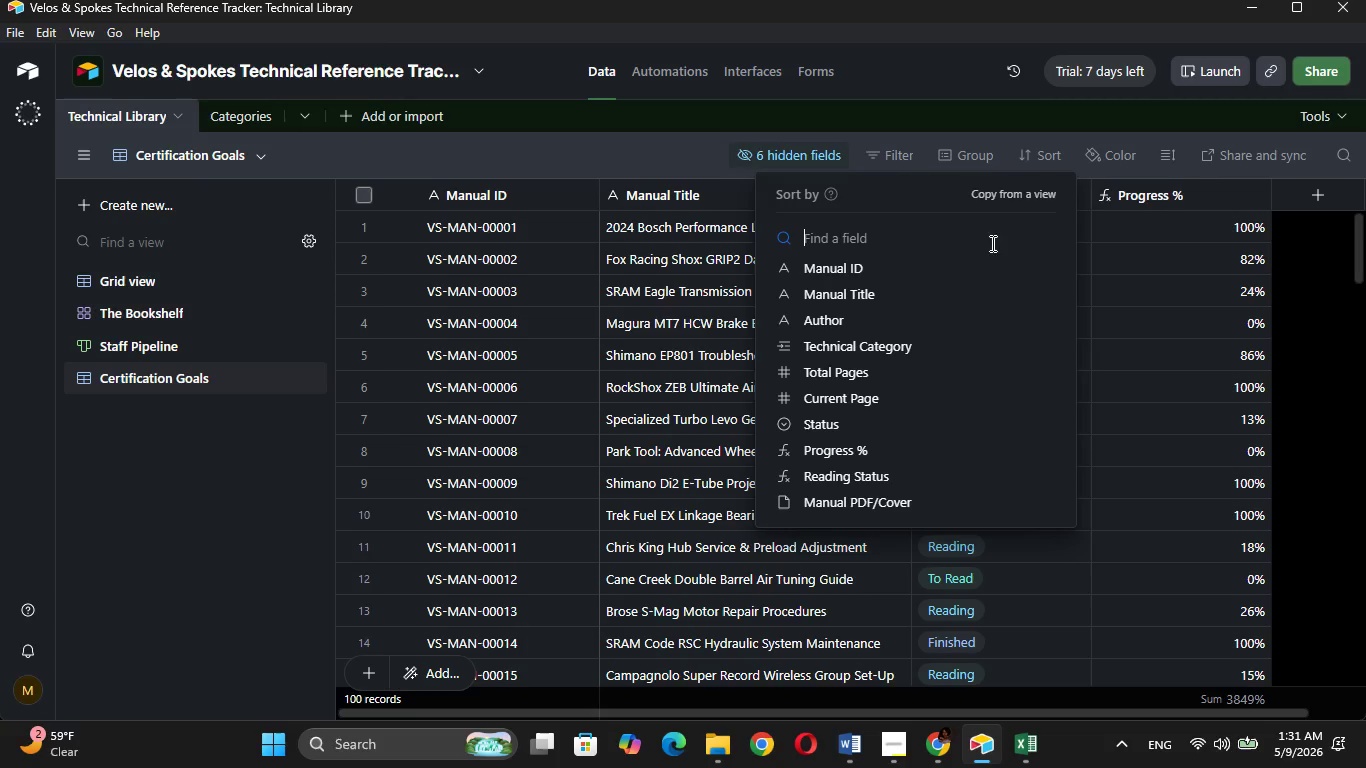 
wait(6.38)
 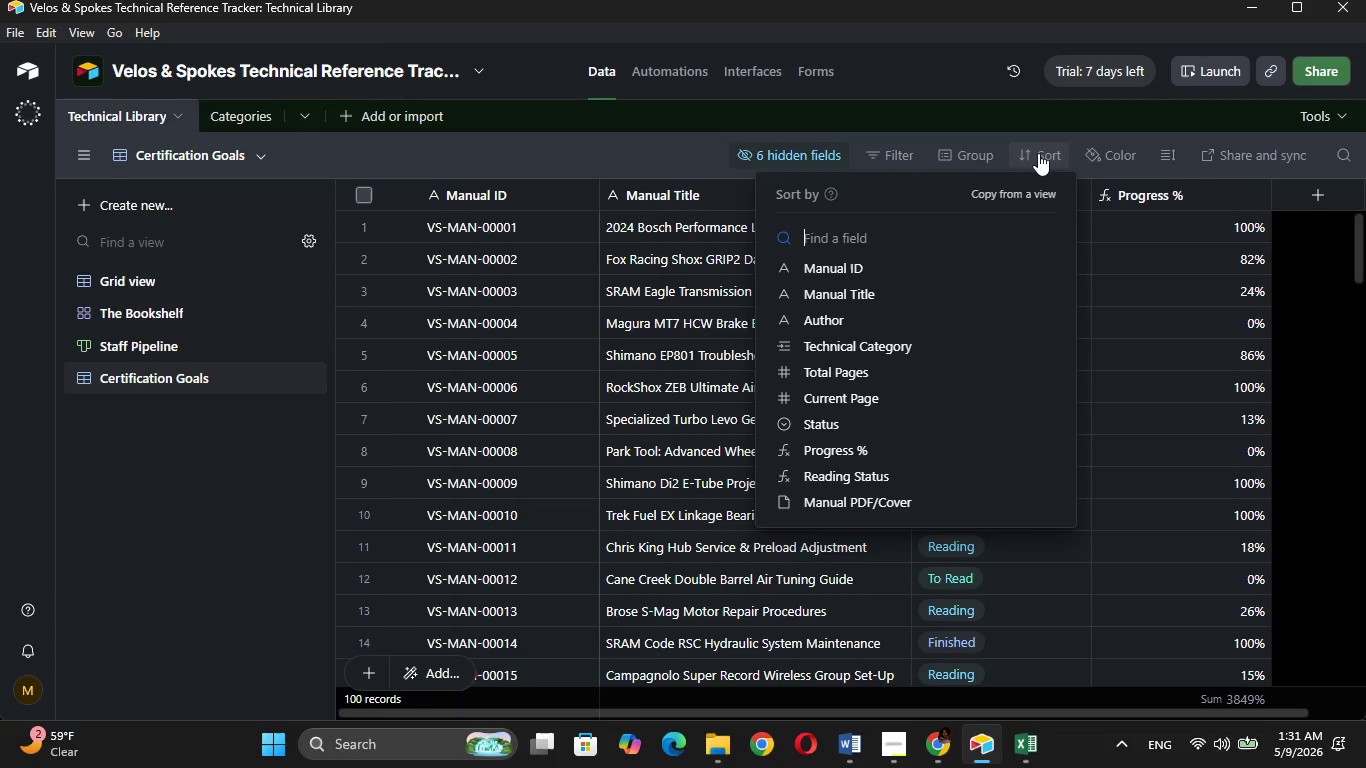 
left_click([867, 445])
 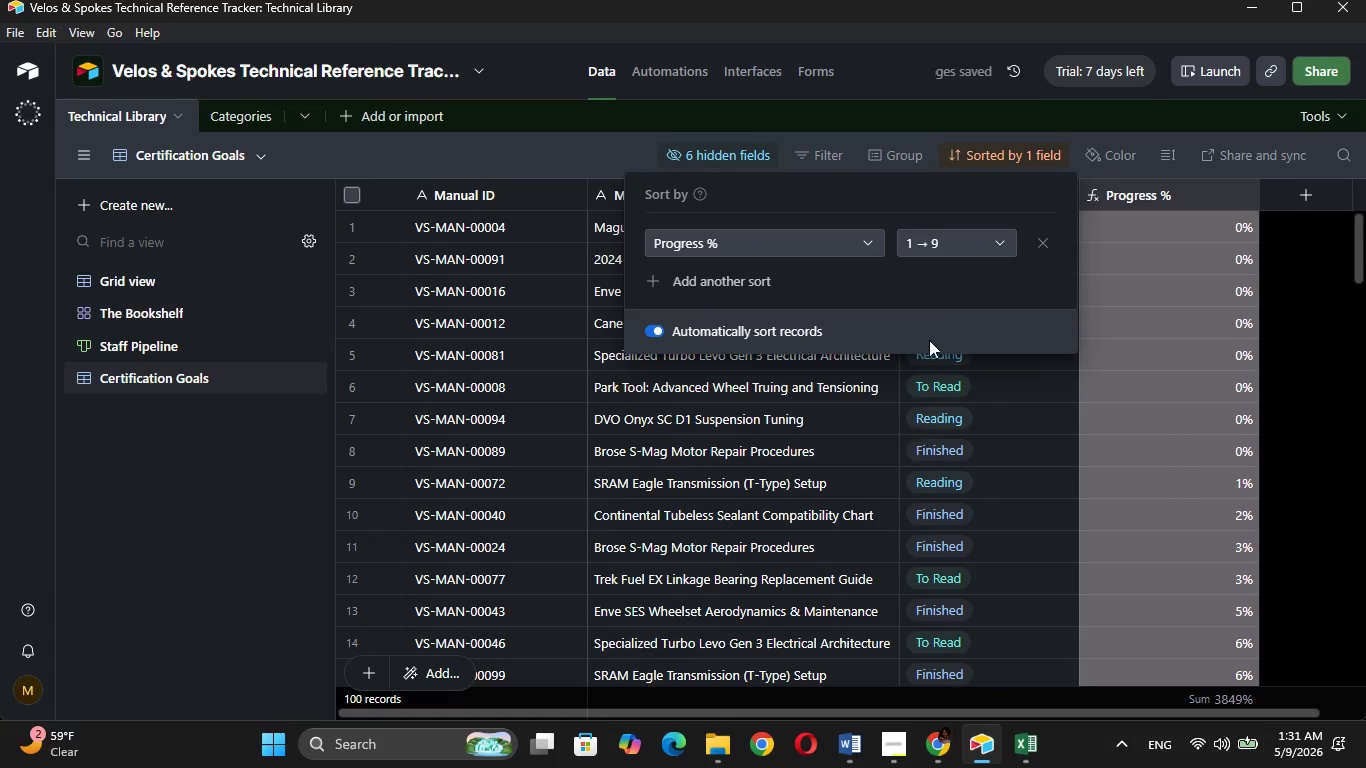 
wait(6.06)
 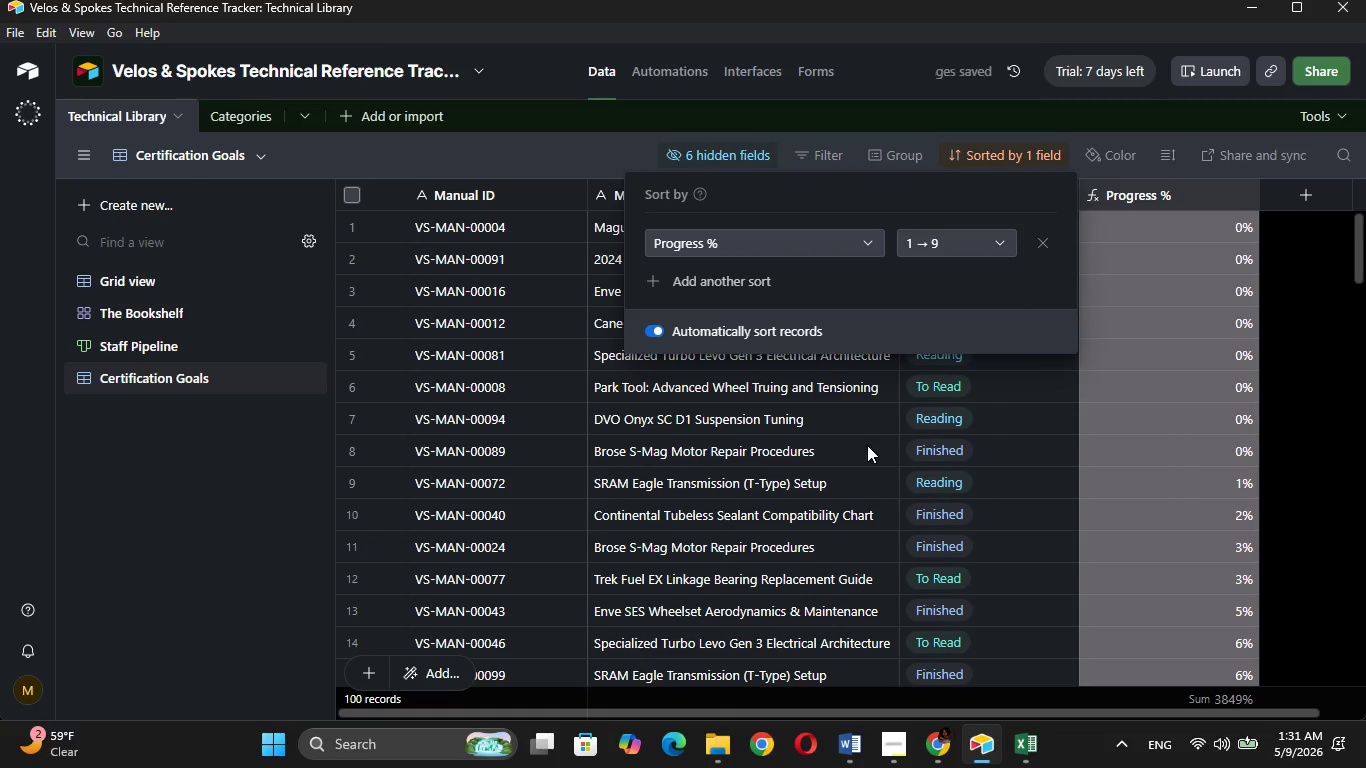 
left_click([989, 247])
 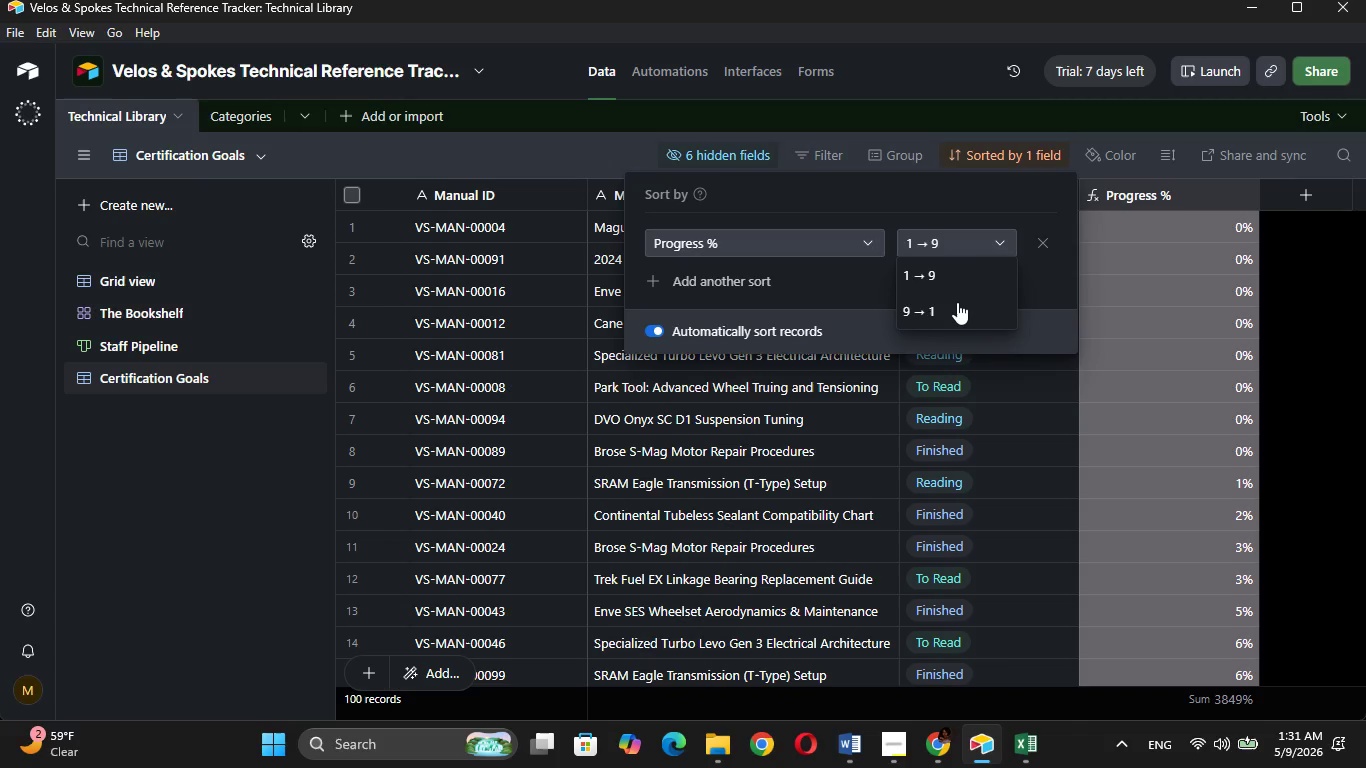 
left_click([957, 305])
 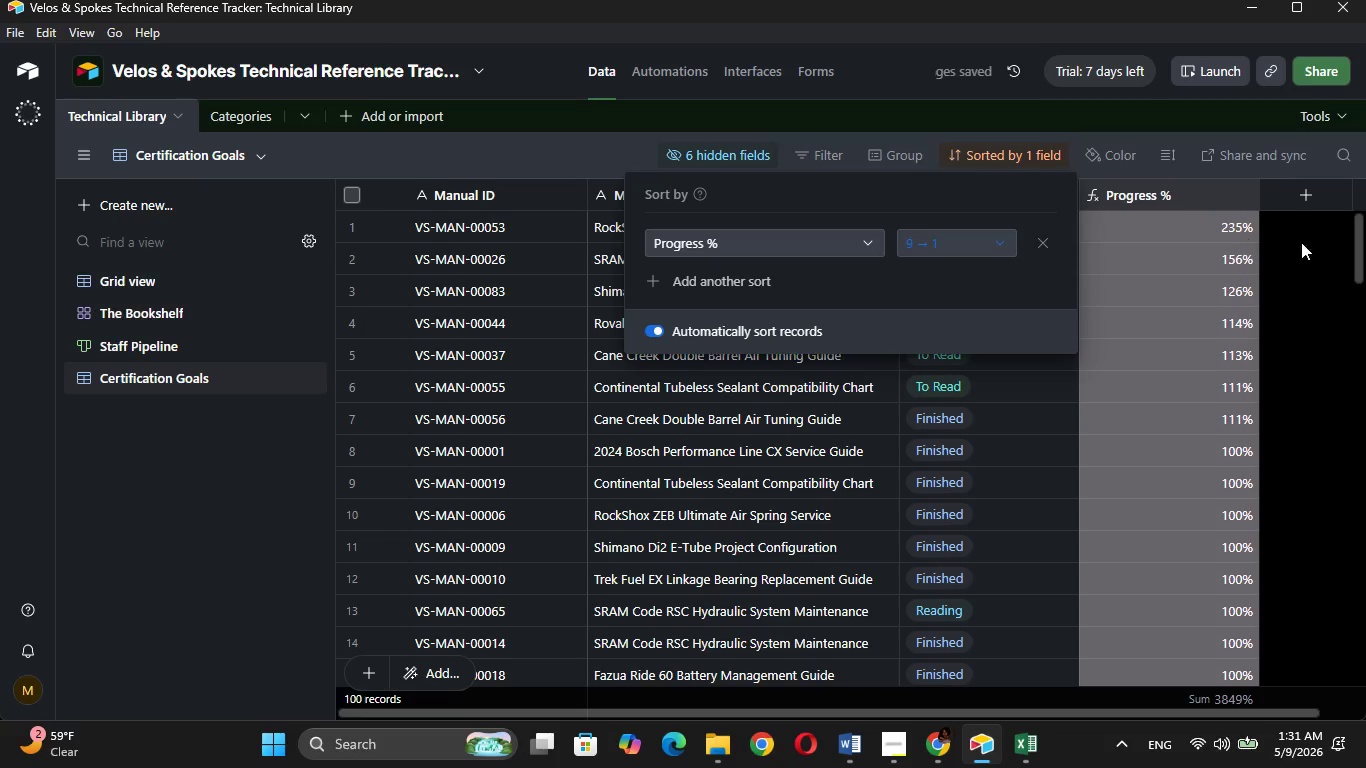 
left_click([1286, 265])
 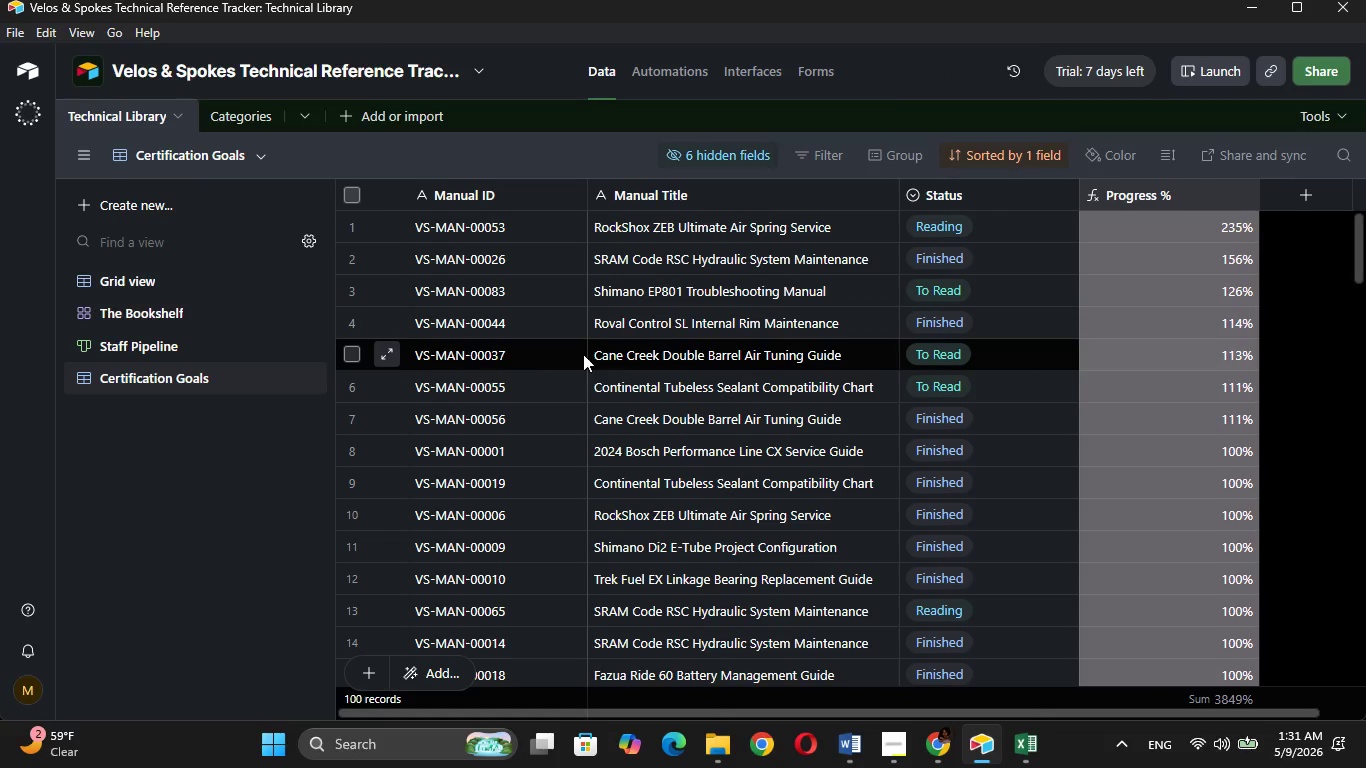 
wait(10.02)
 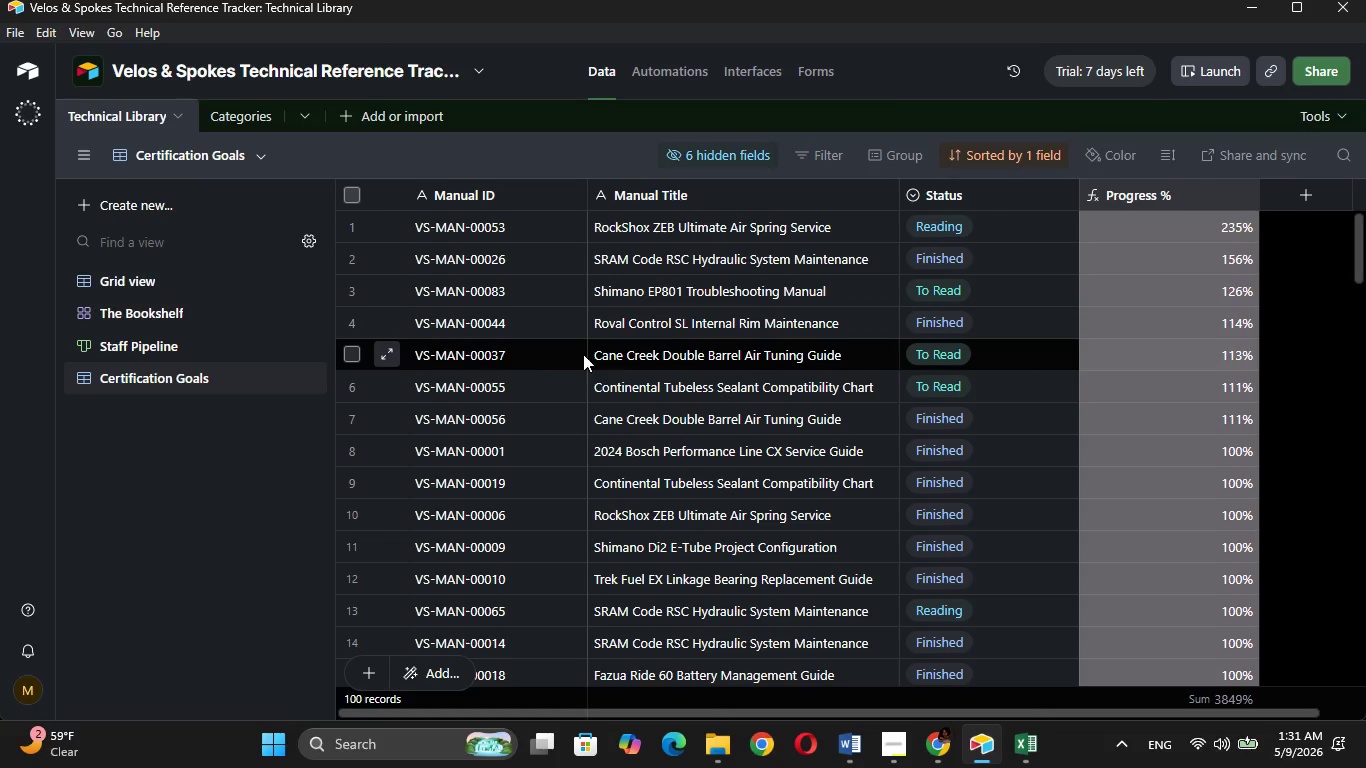 
left_click([145, 273])
 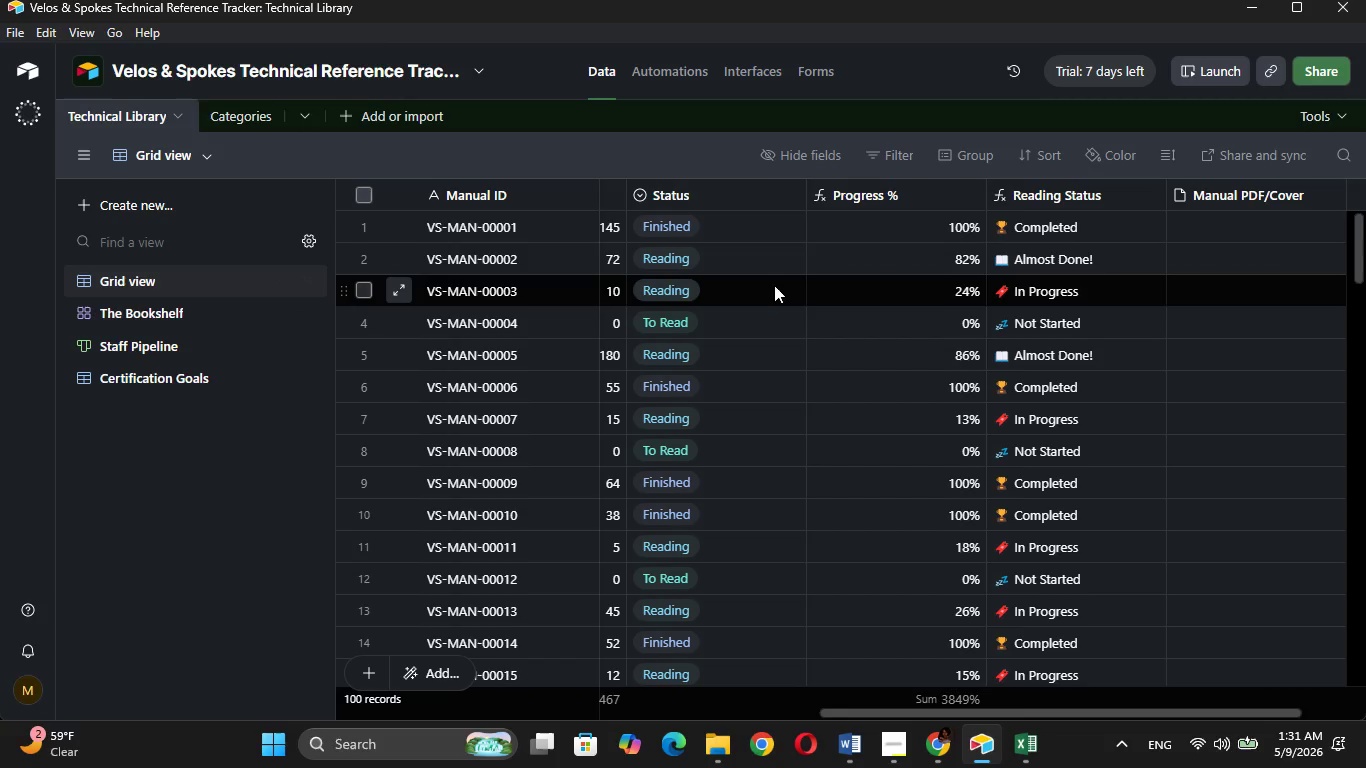 
left_click([864, 320])
 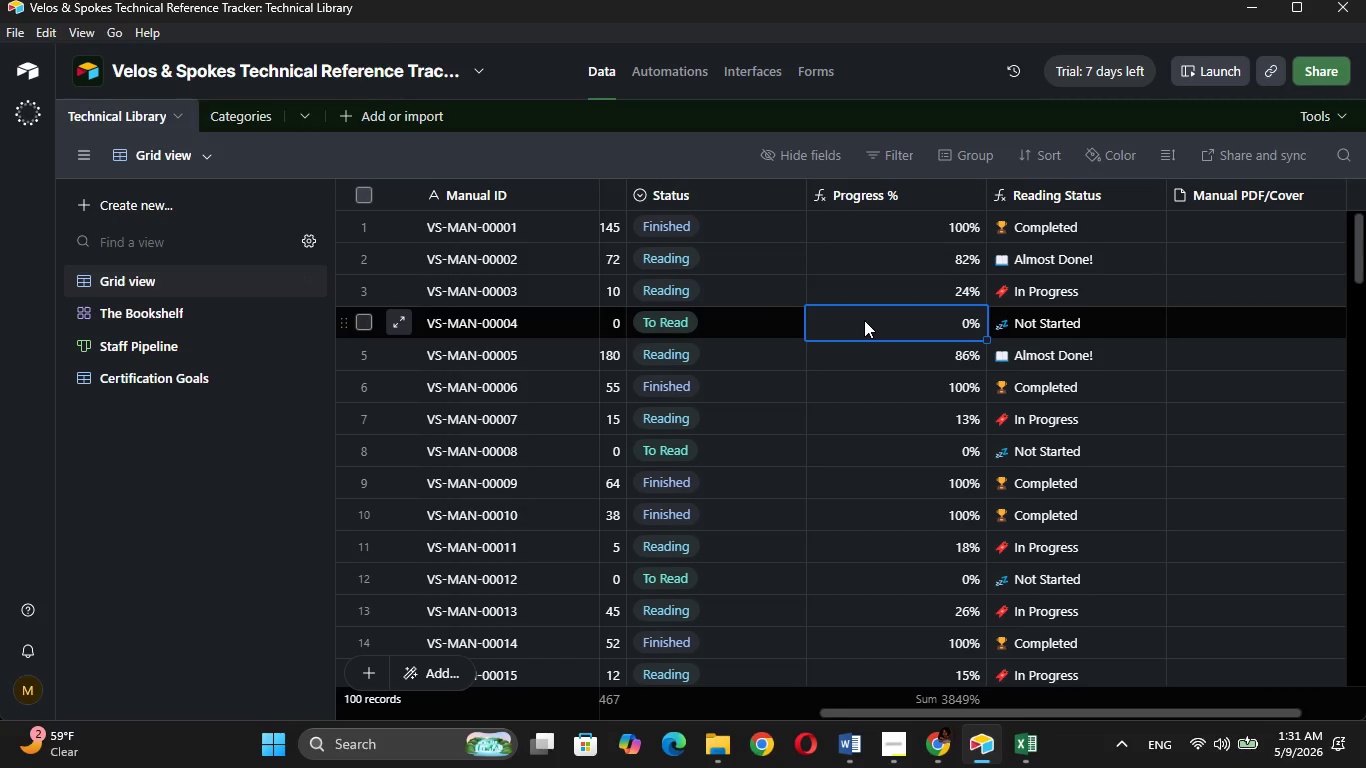 
key(ArrowRight)
 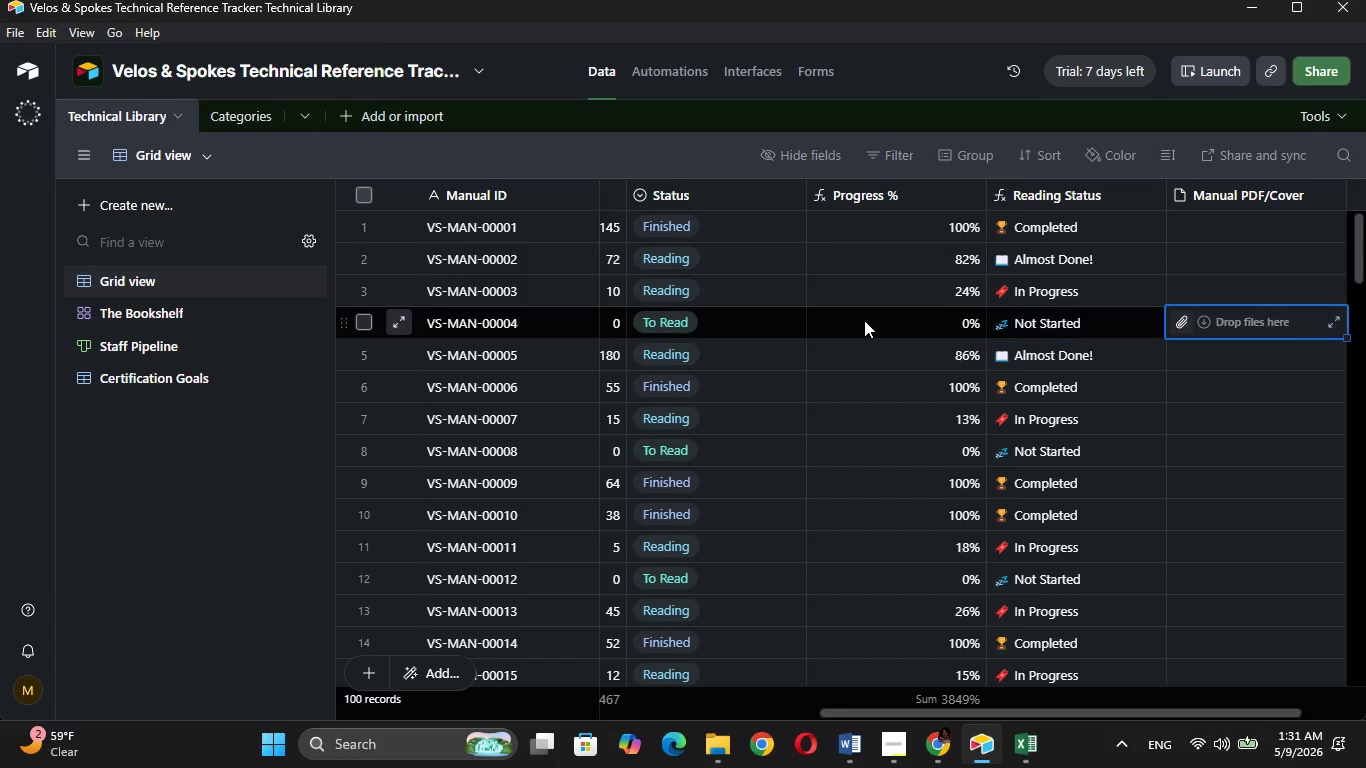 
hold_key(key=ArrowRight, duration=0.73)
 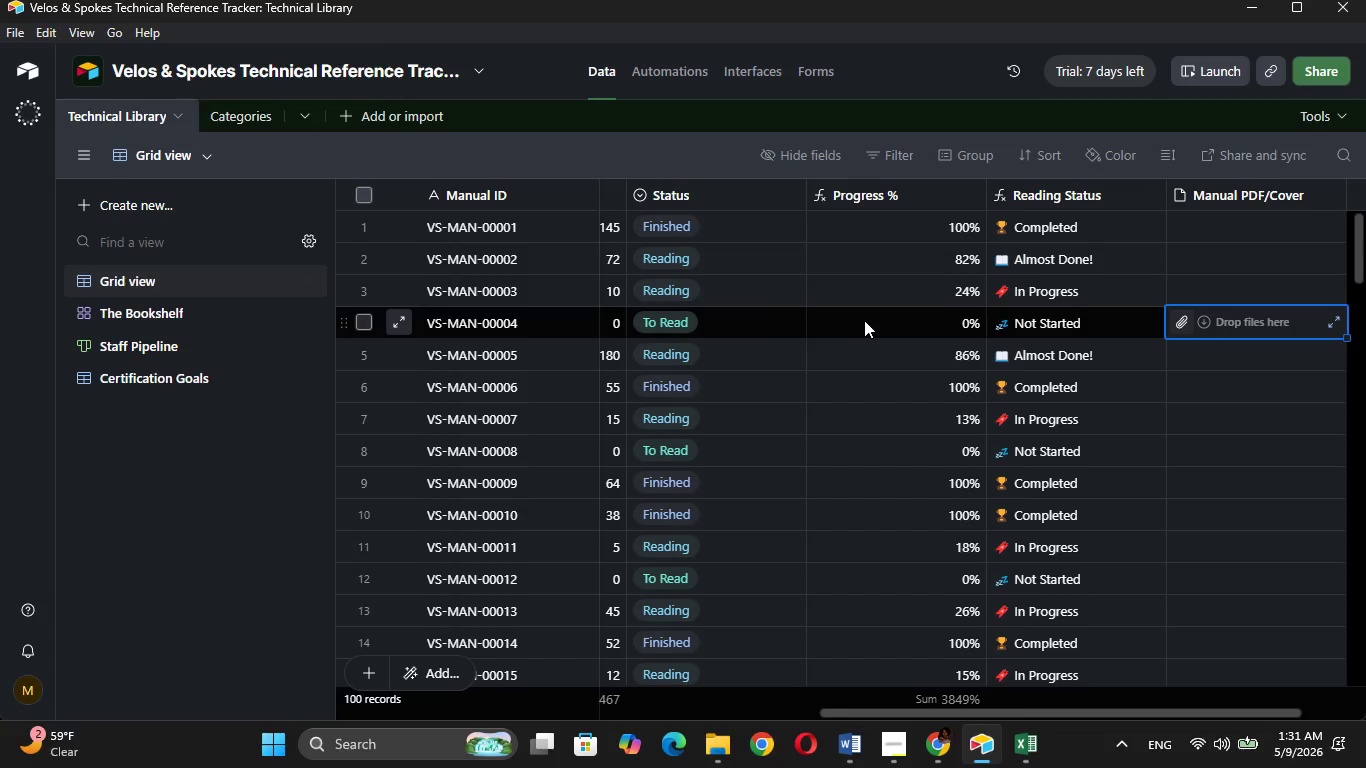 
key(ArrowLeft)
 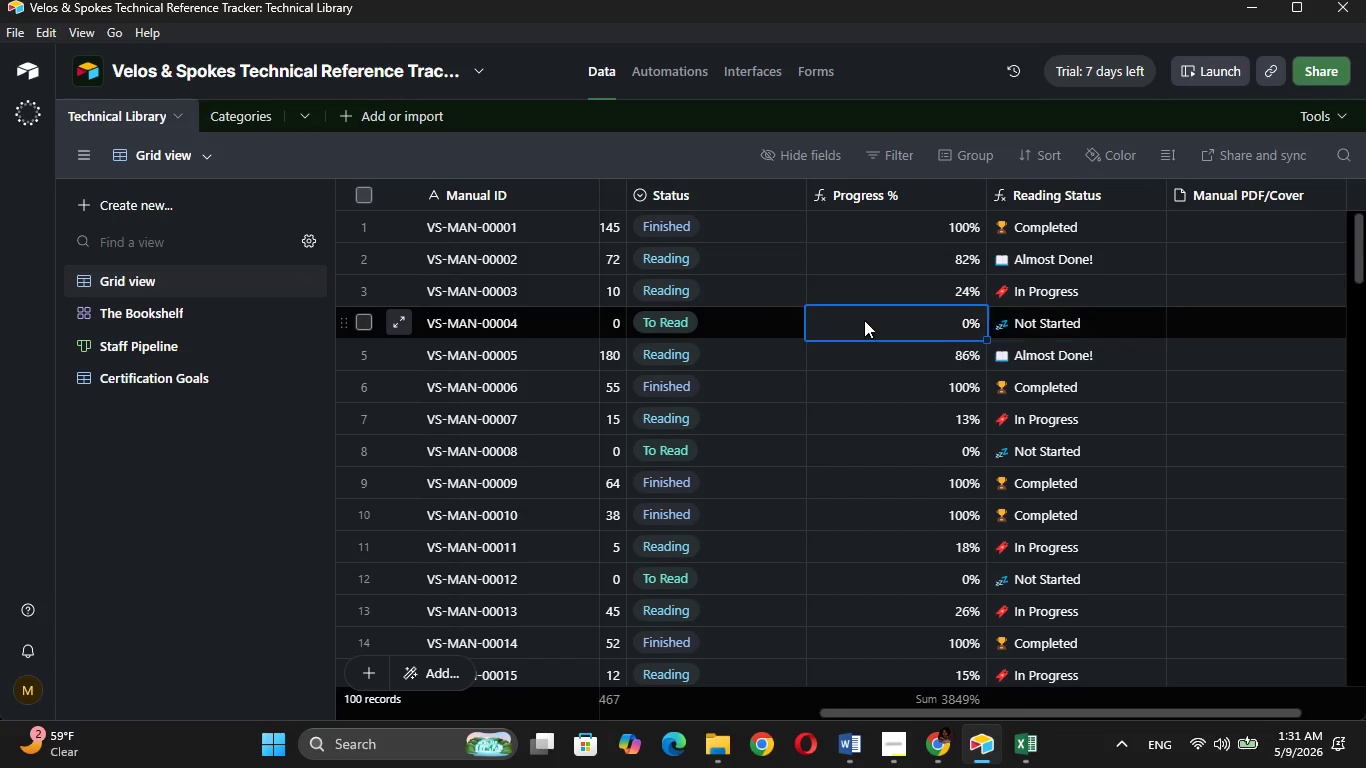 
hold_key(key=ArrowLeft, duration=0.69)
 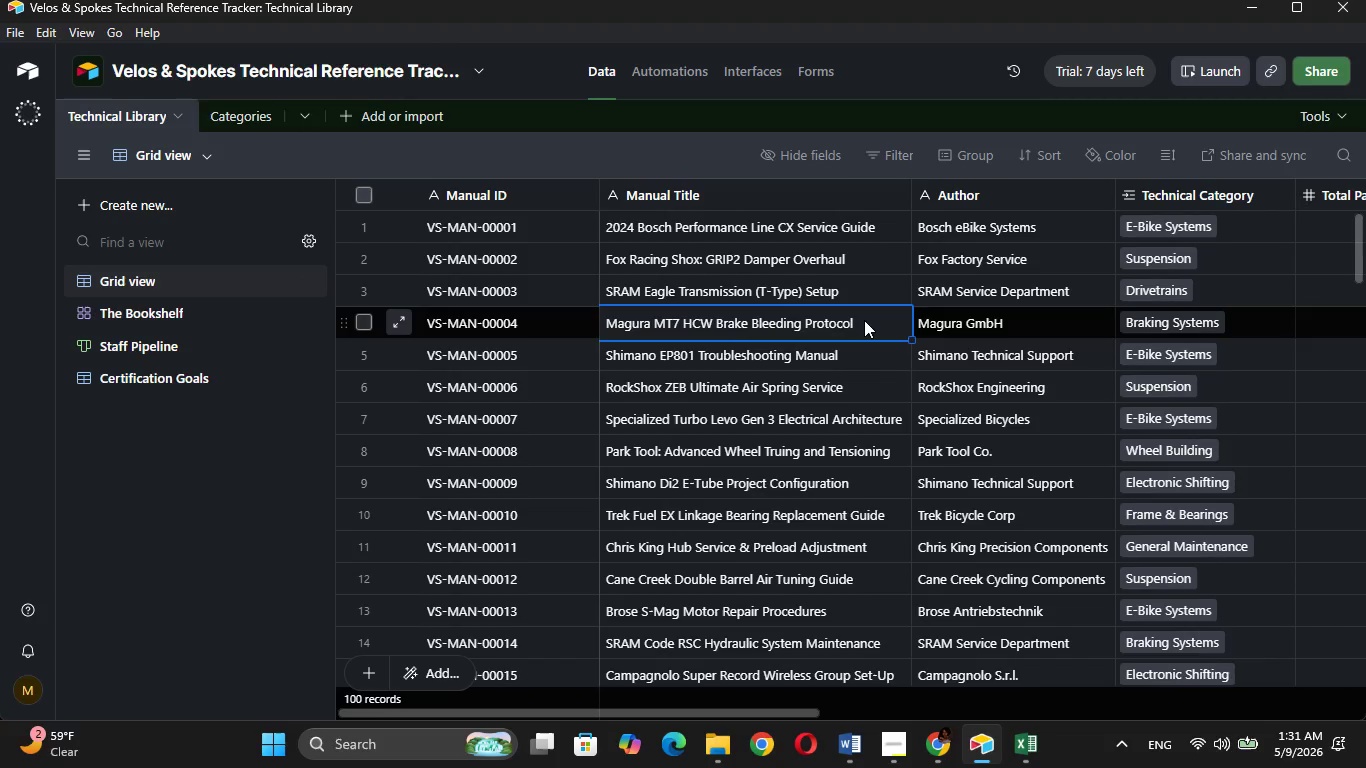 
key(ArrowRight)
 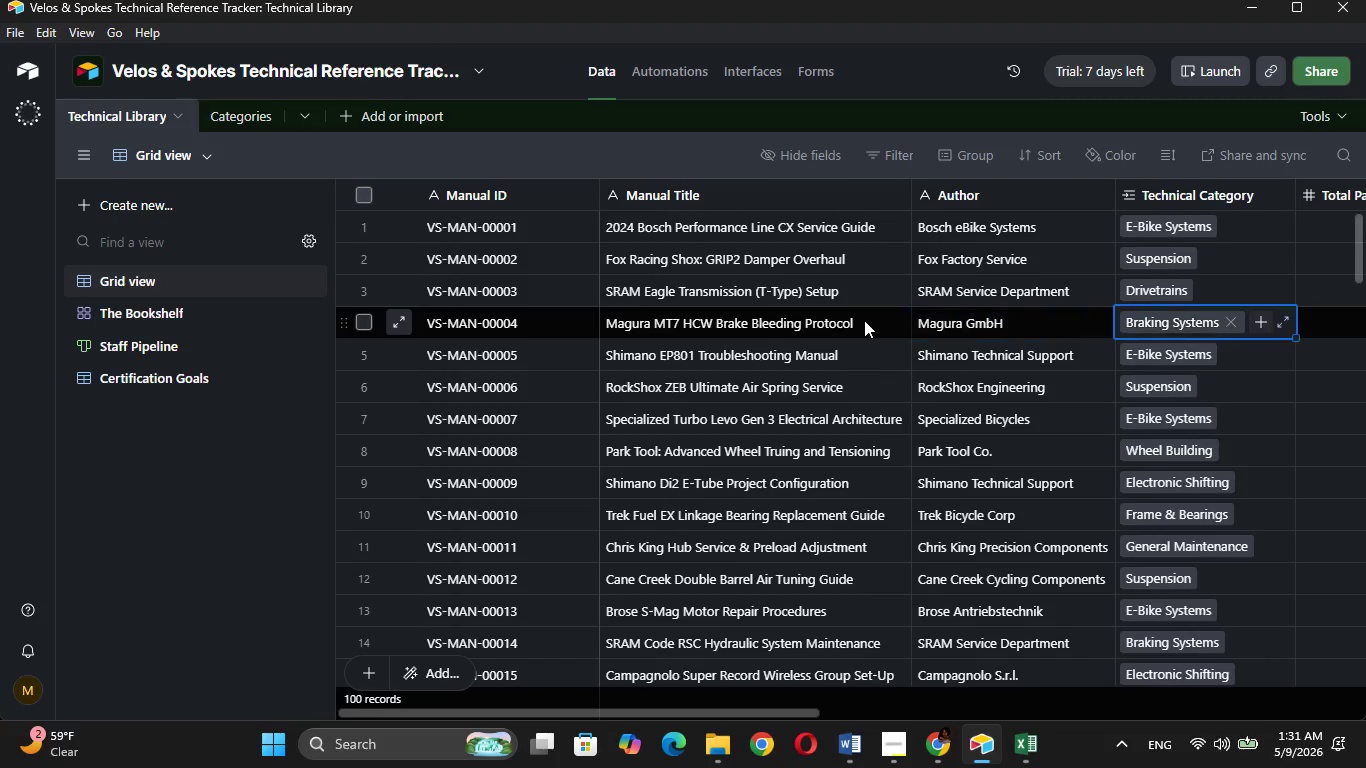 
key(ArrowRight)
 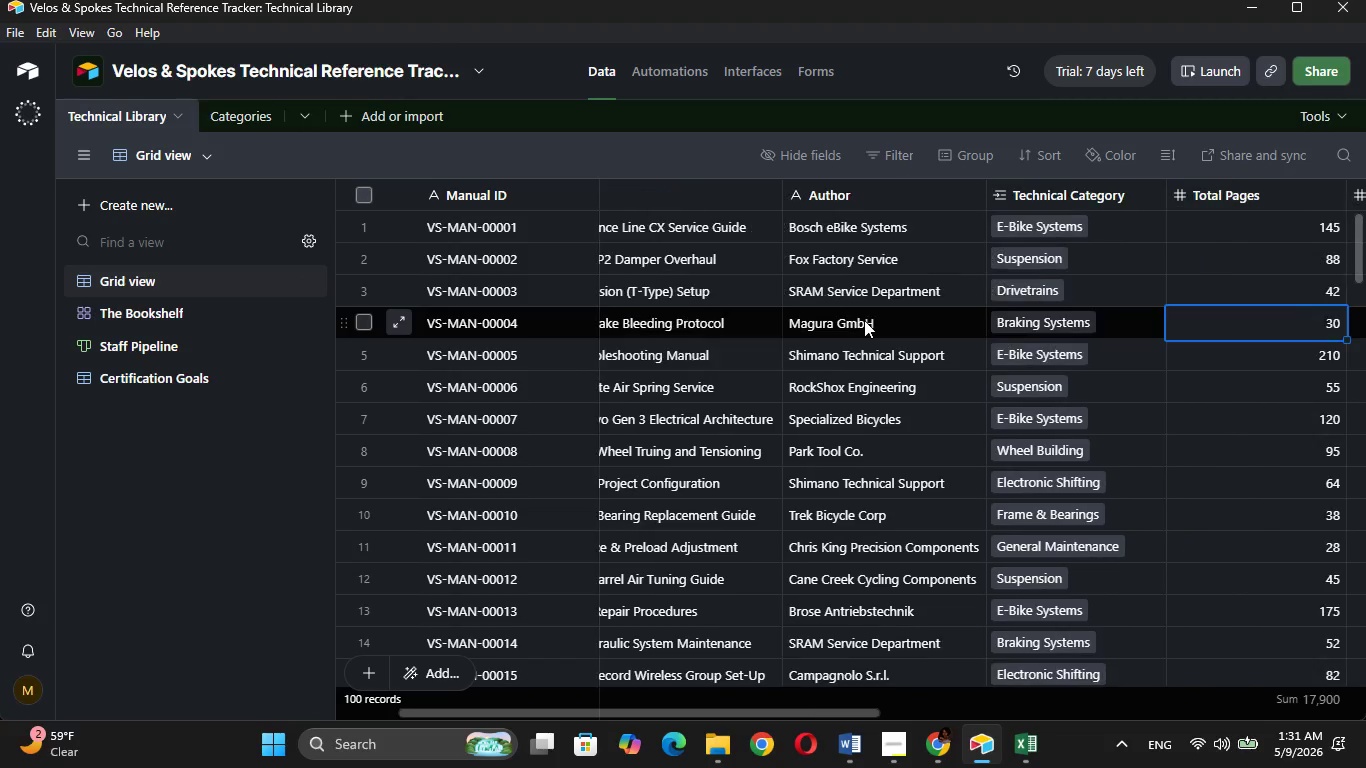 
key(ArrowRight)
 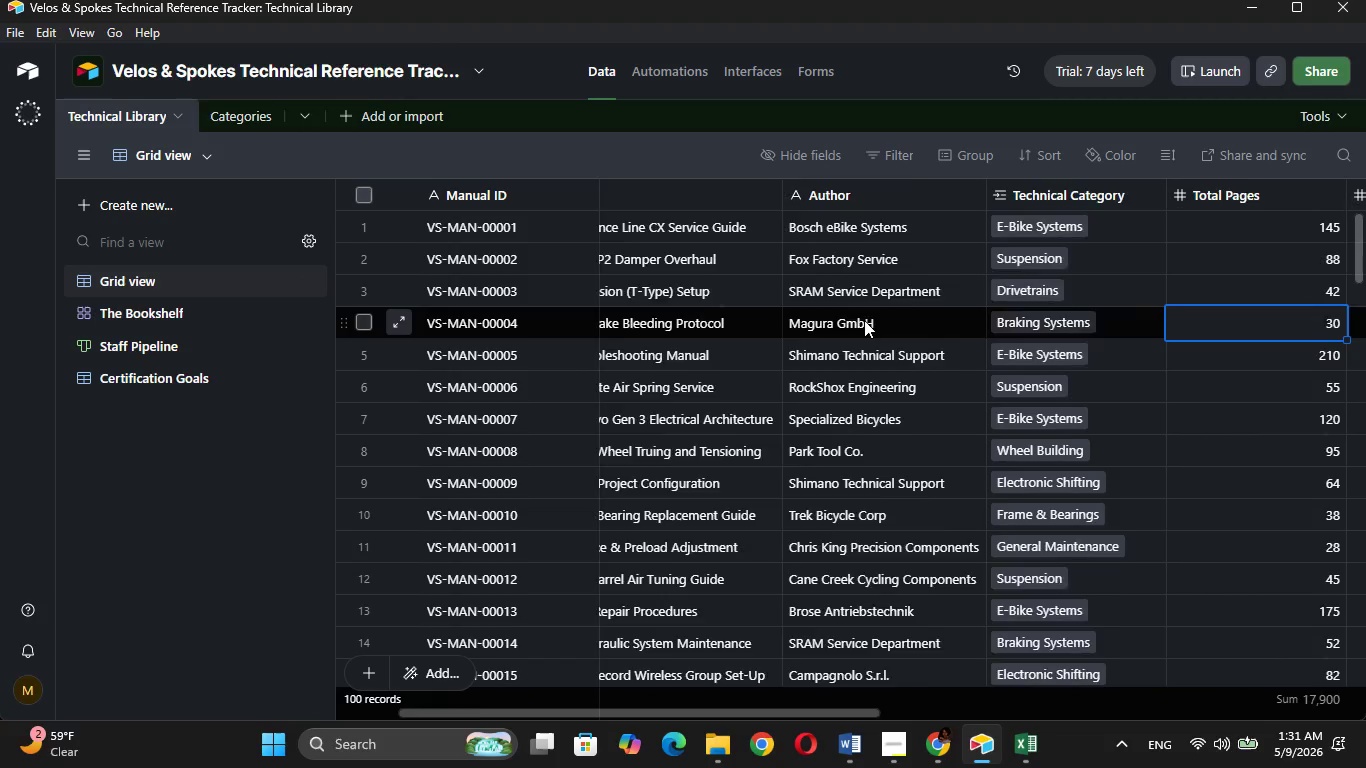 
key(ArrowRight)
 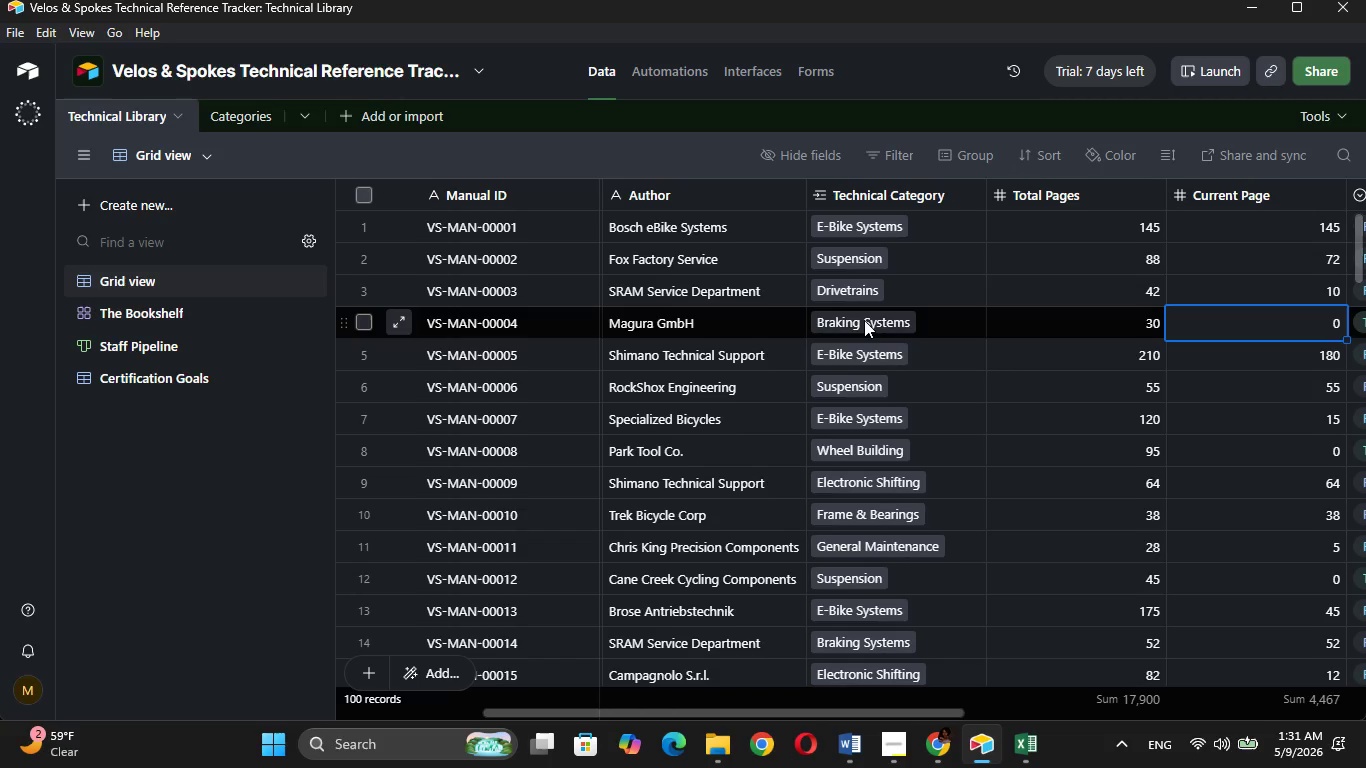 
key(ArrowRight)
 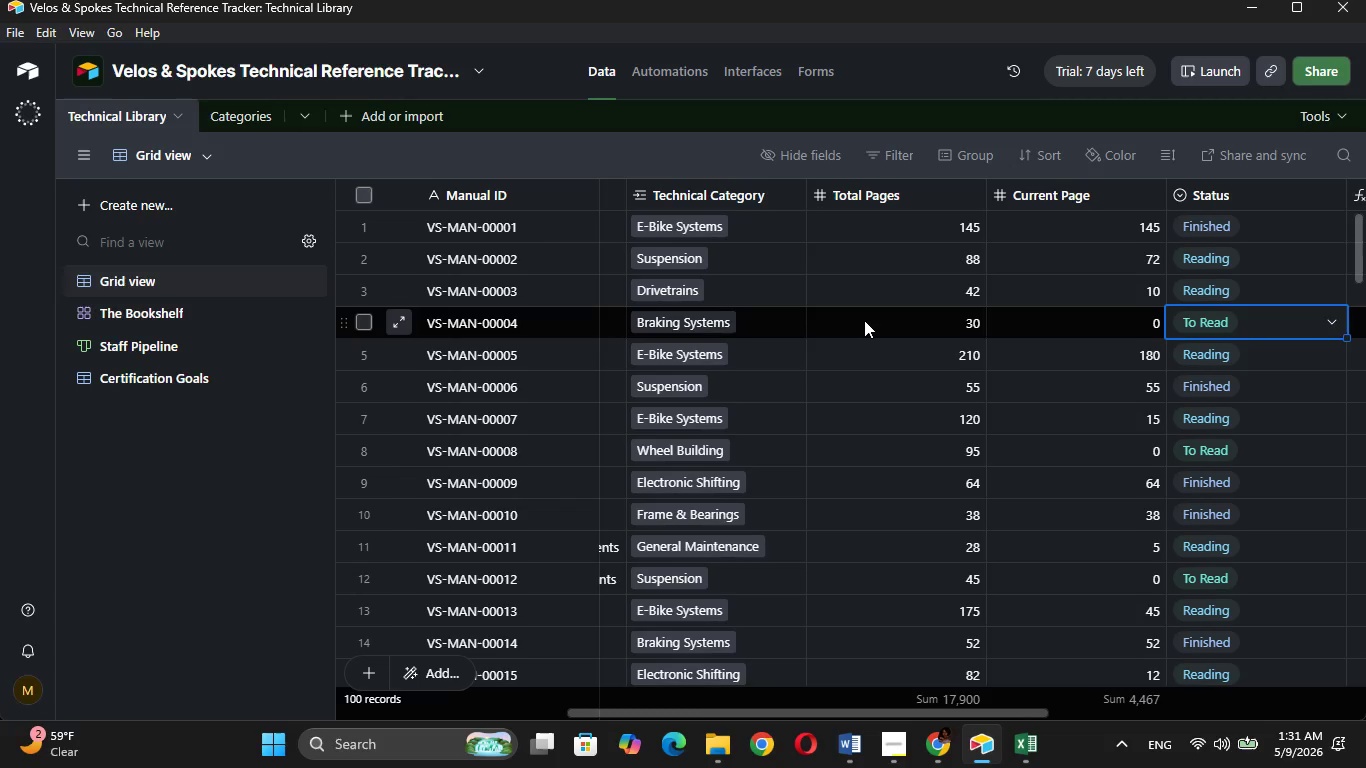 
key(ArrowDown)
 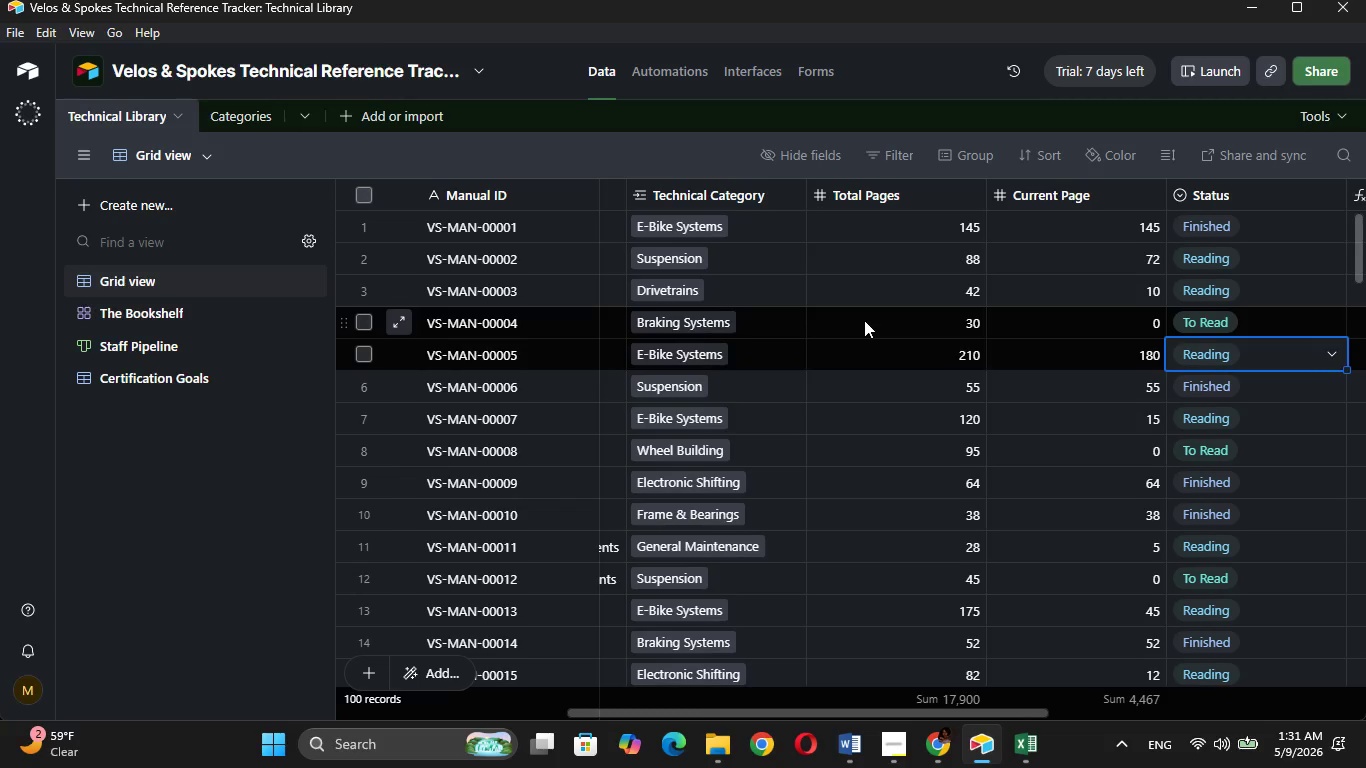 
key(ArrowDown)
 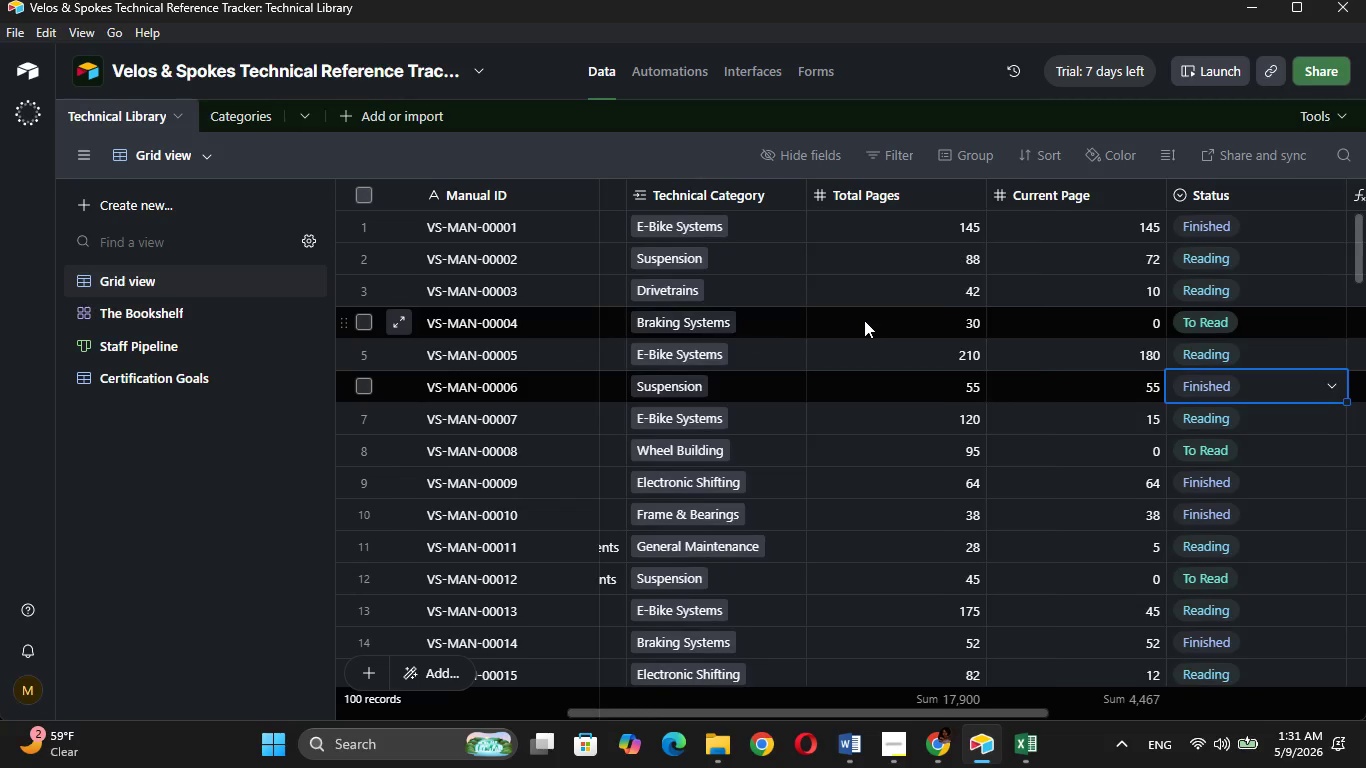 
key(ArrowRight)
 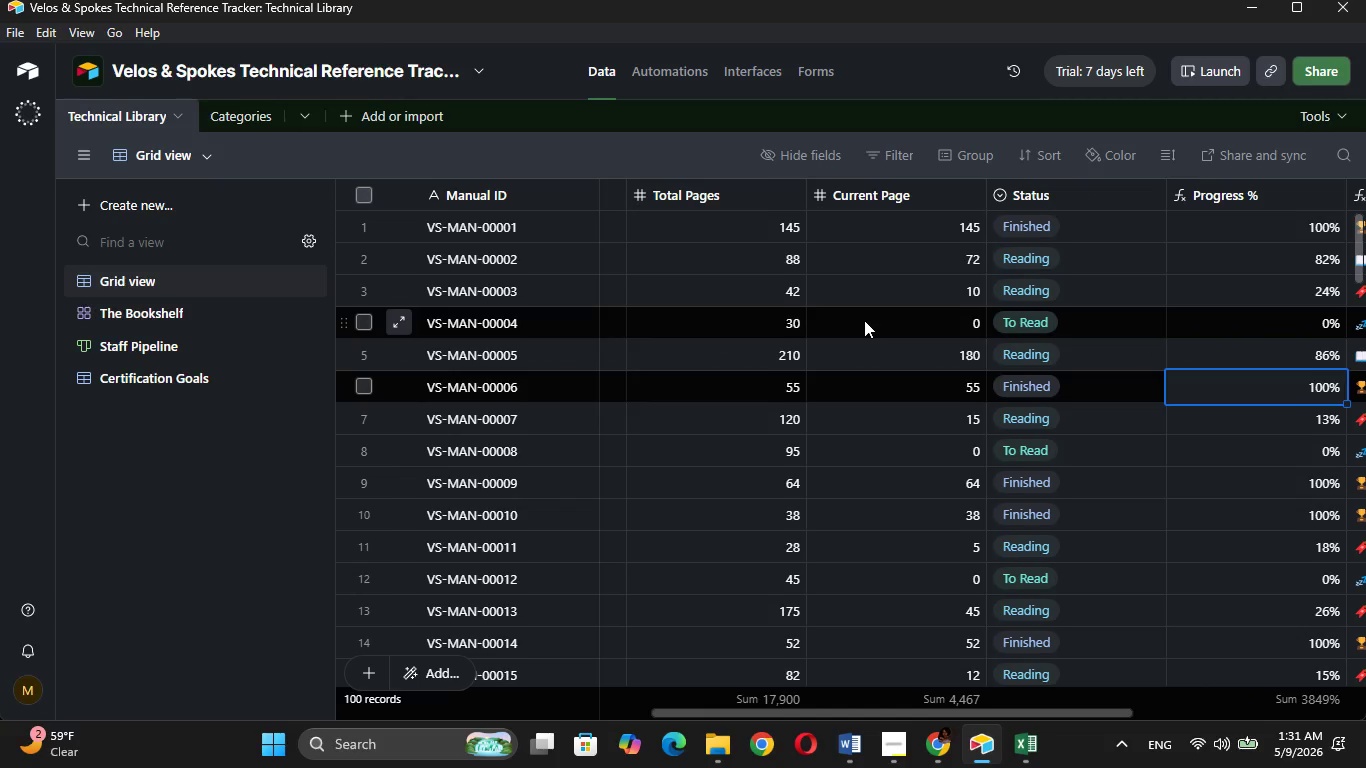 
key(ArrowUp)
 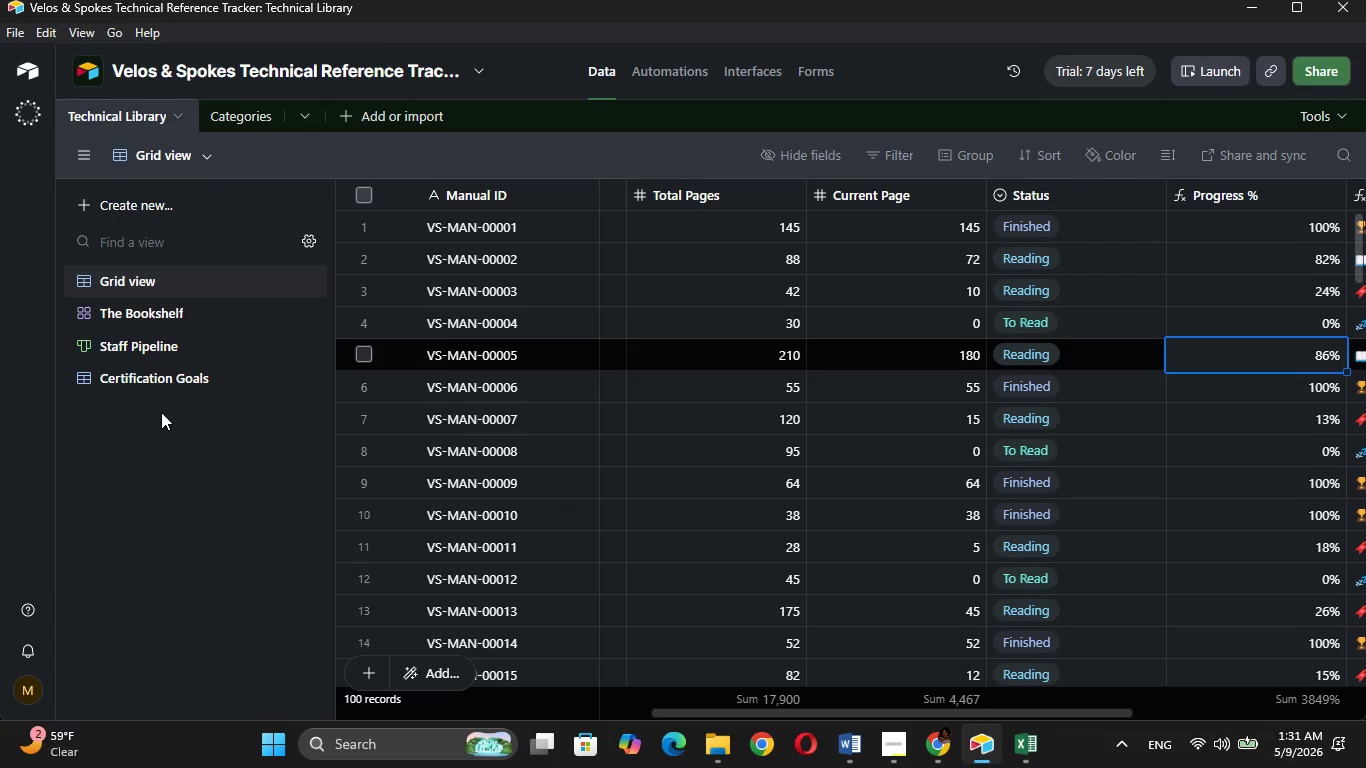 
left_click([158, 375])
 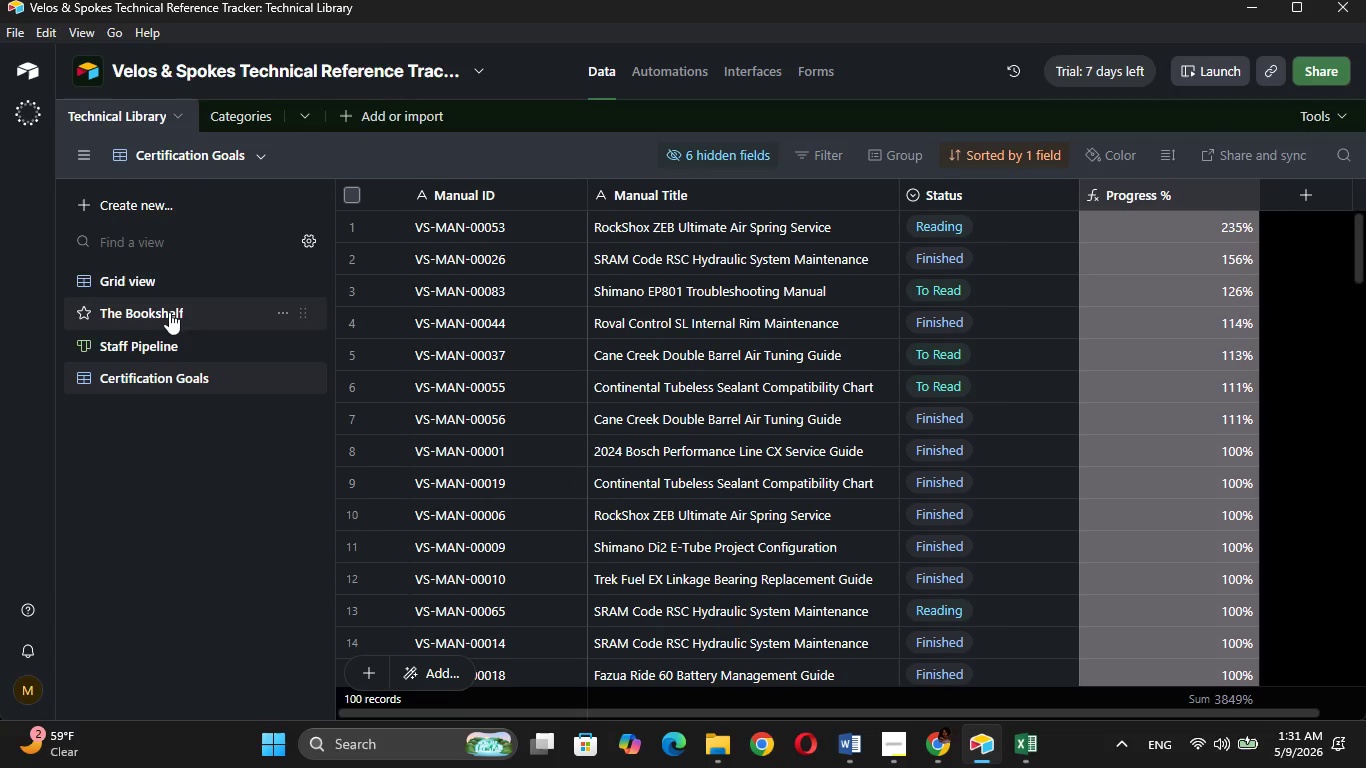 
wait(5.77)
 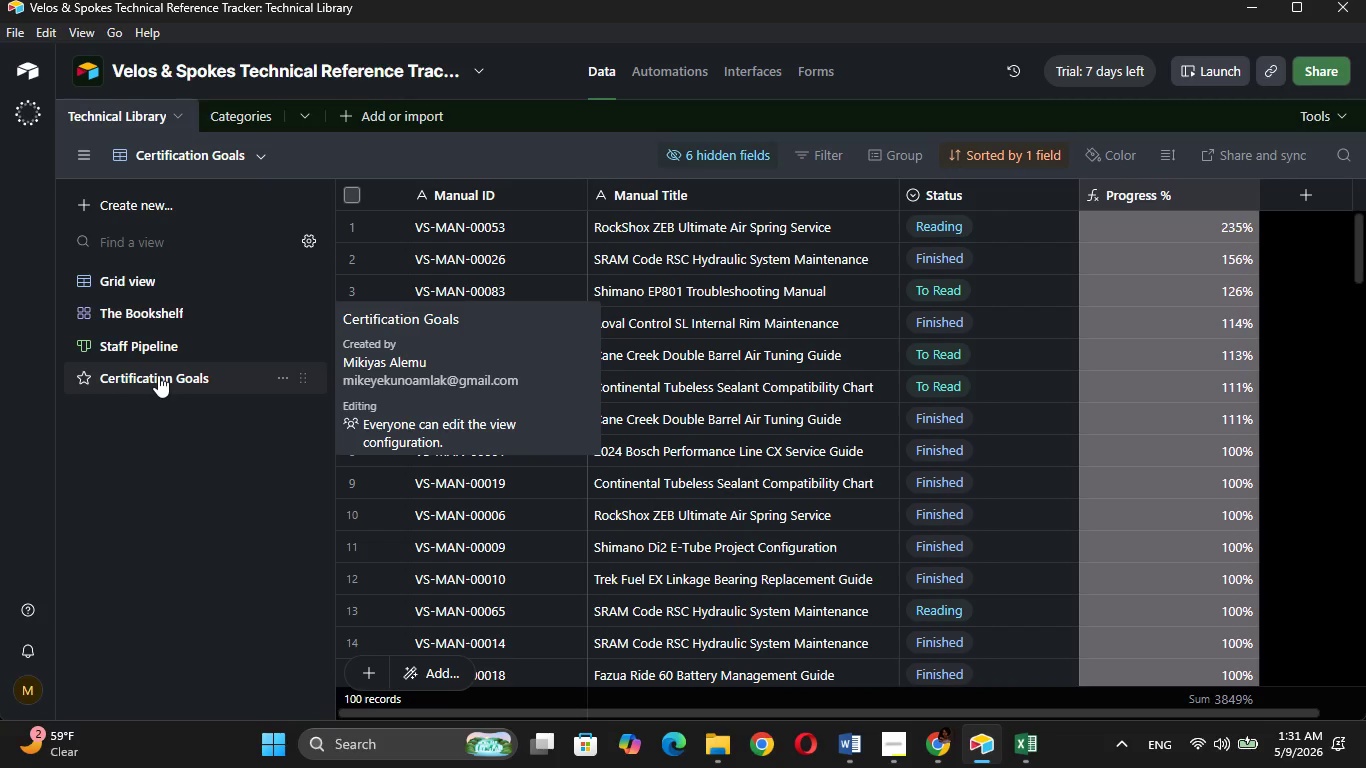 
left_click([152, 268])
 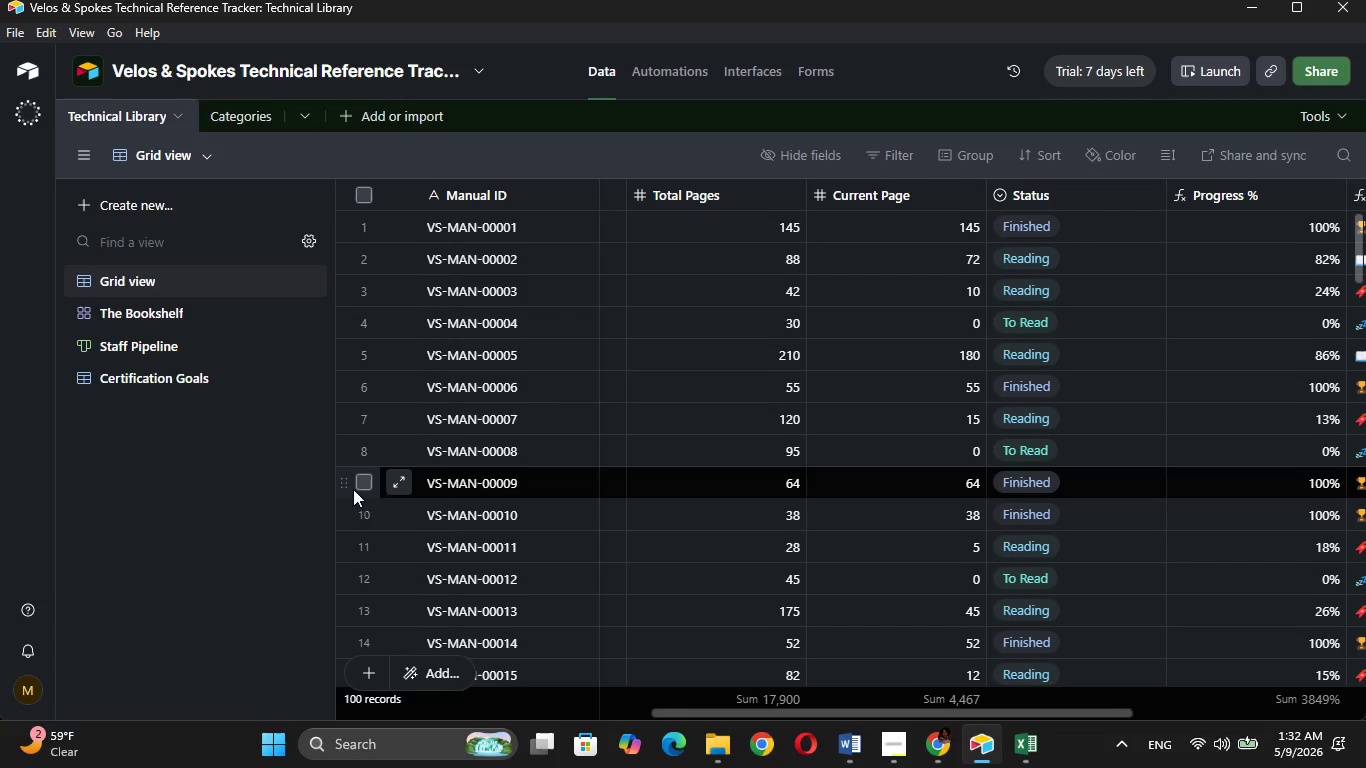 
left_click([525, 534])
 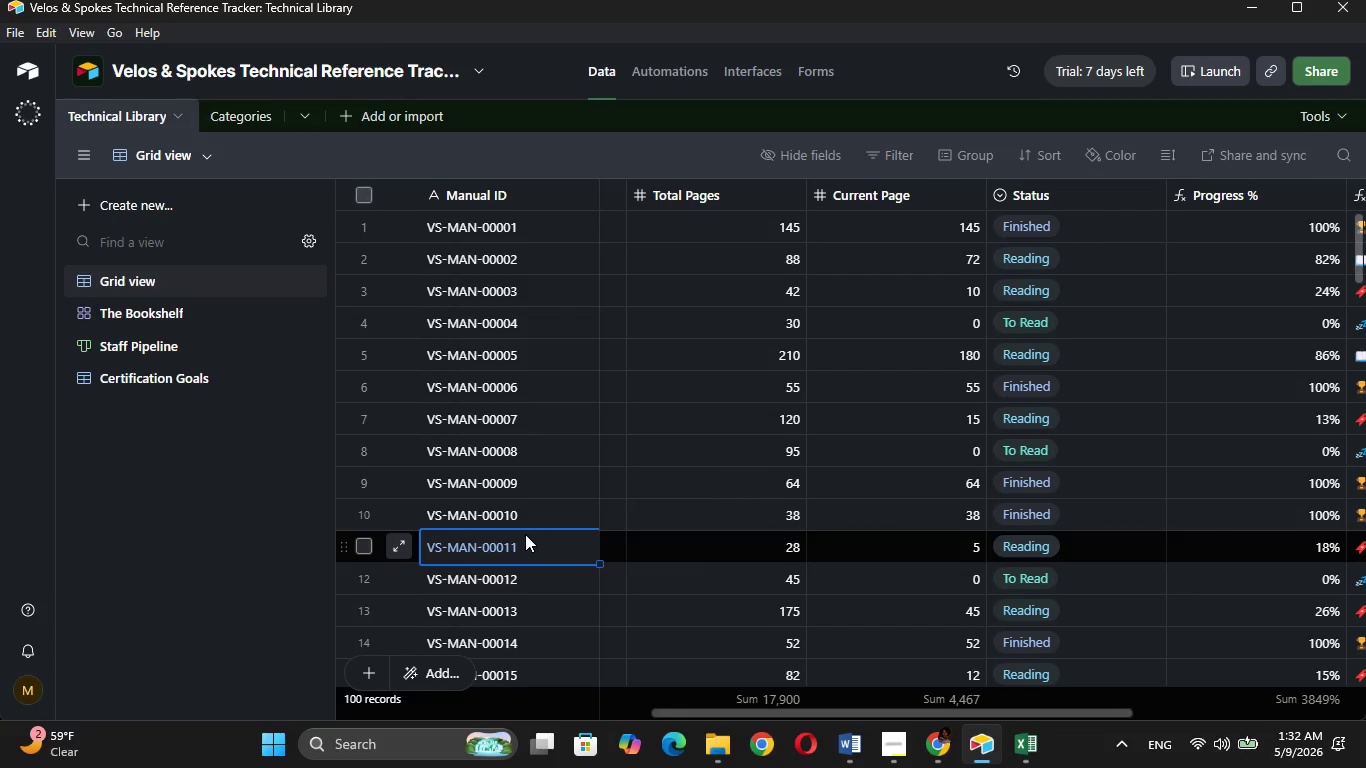 
hold_key(key=ArrowDown, duration=1.5)
 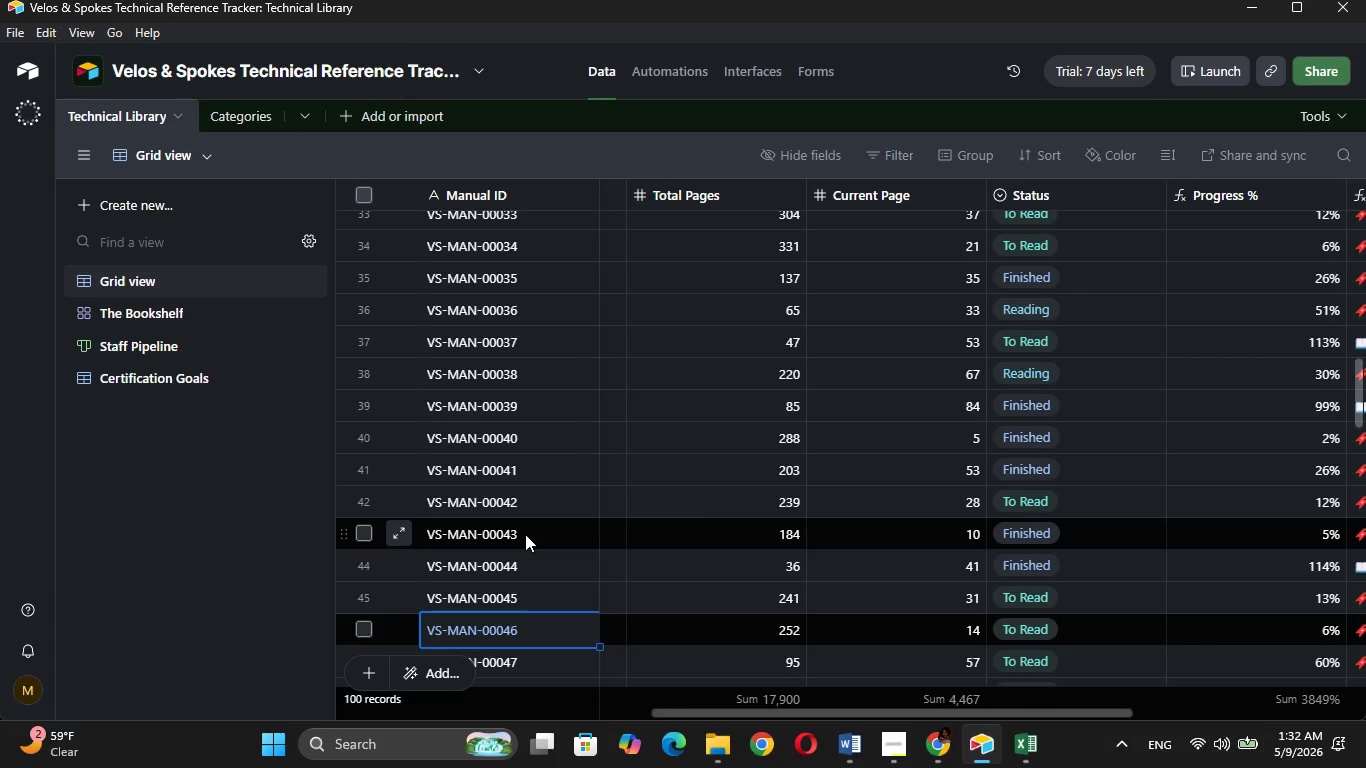 
key(ArrowDown)
 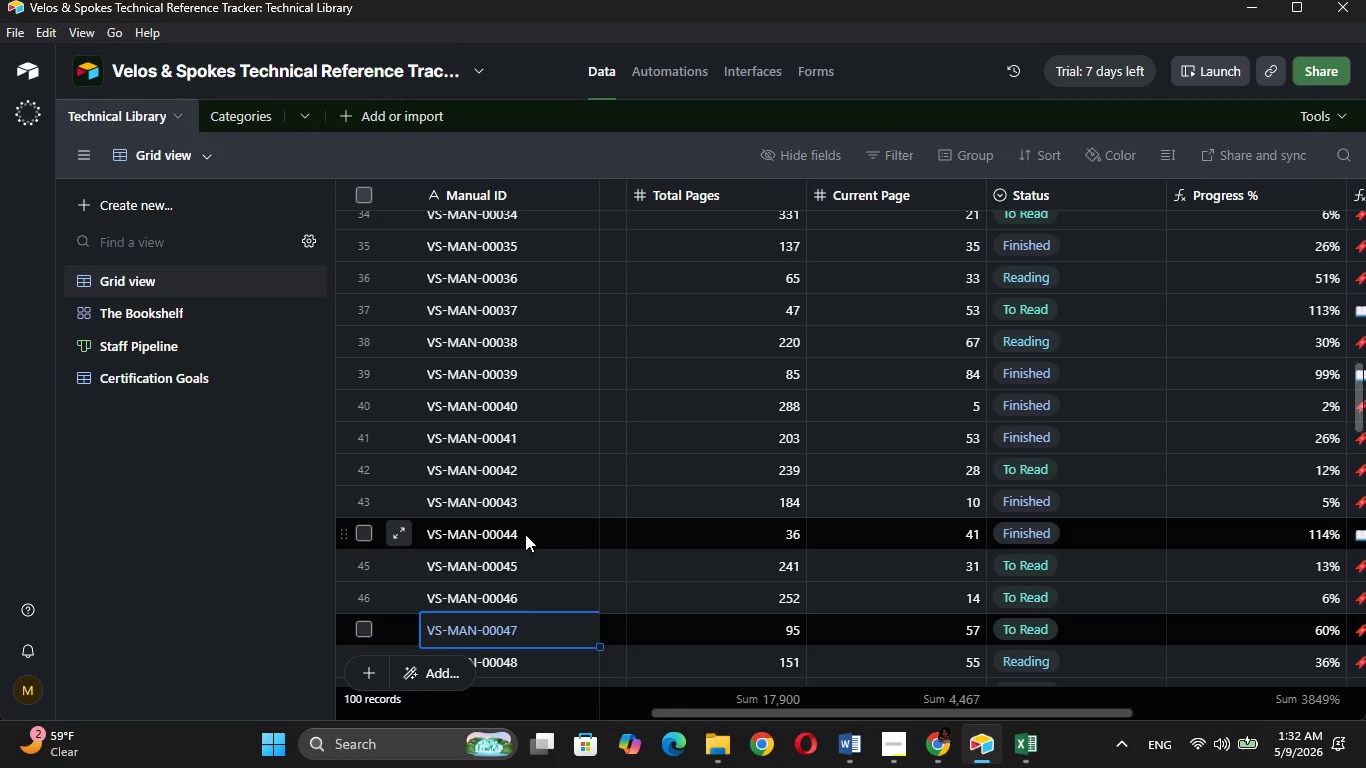 
key(ArrowDown)
 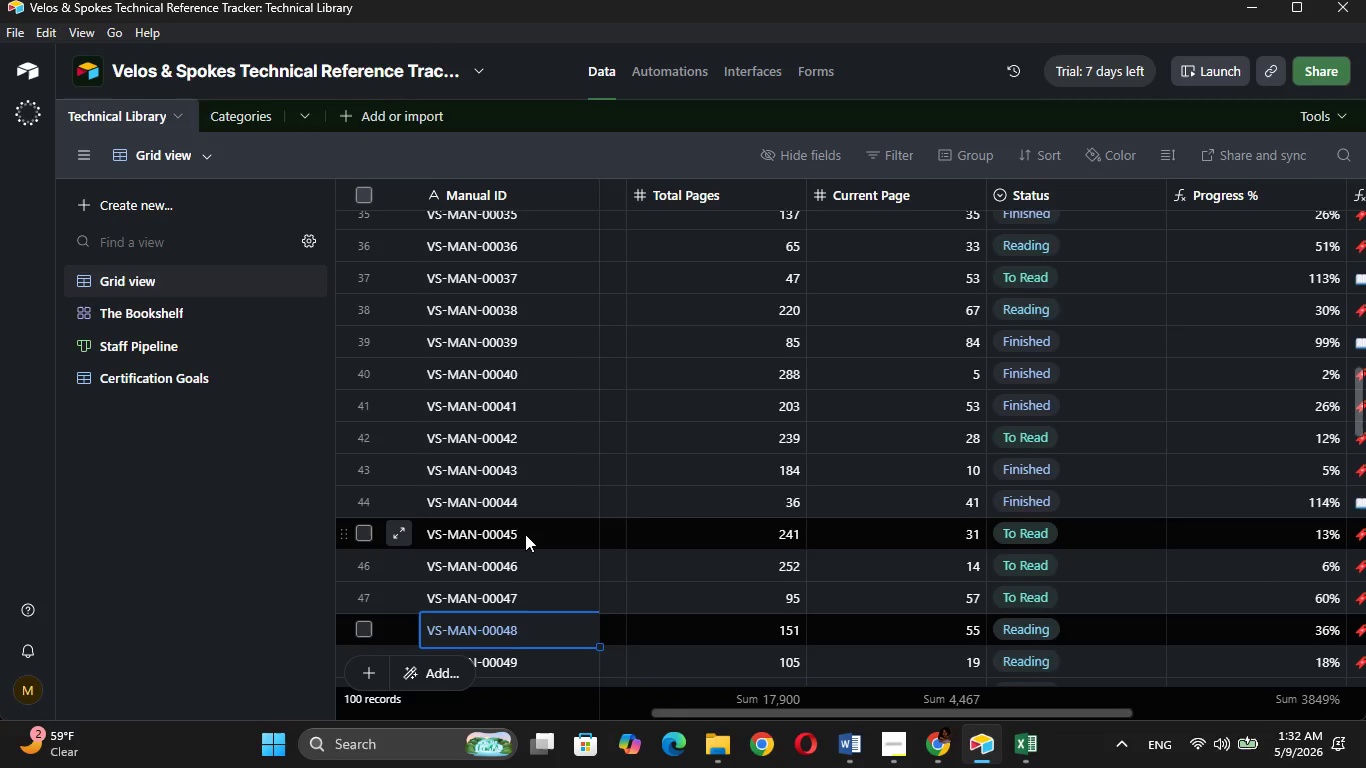 
key(ArrowDown)
 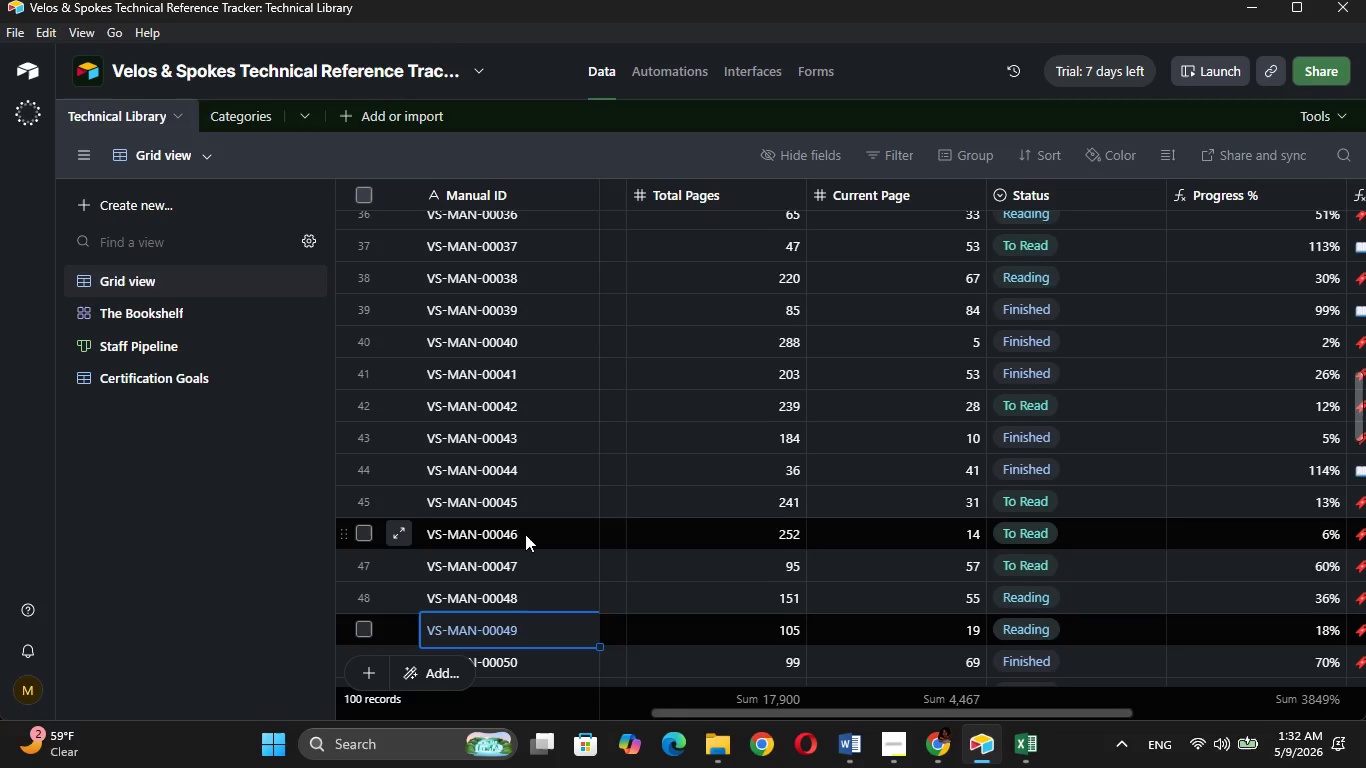 
key(ArrowDown)
 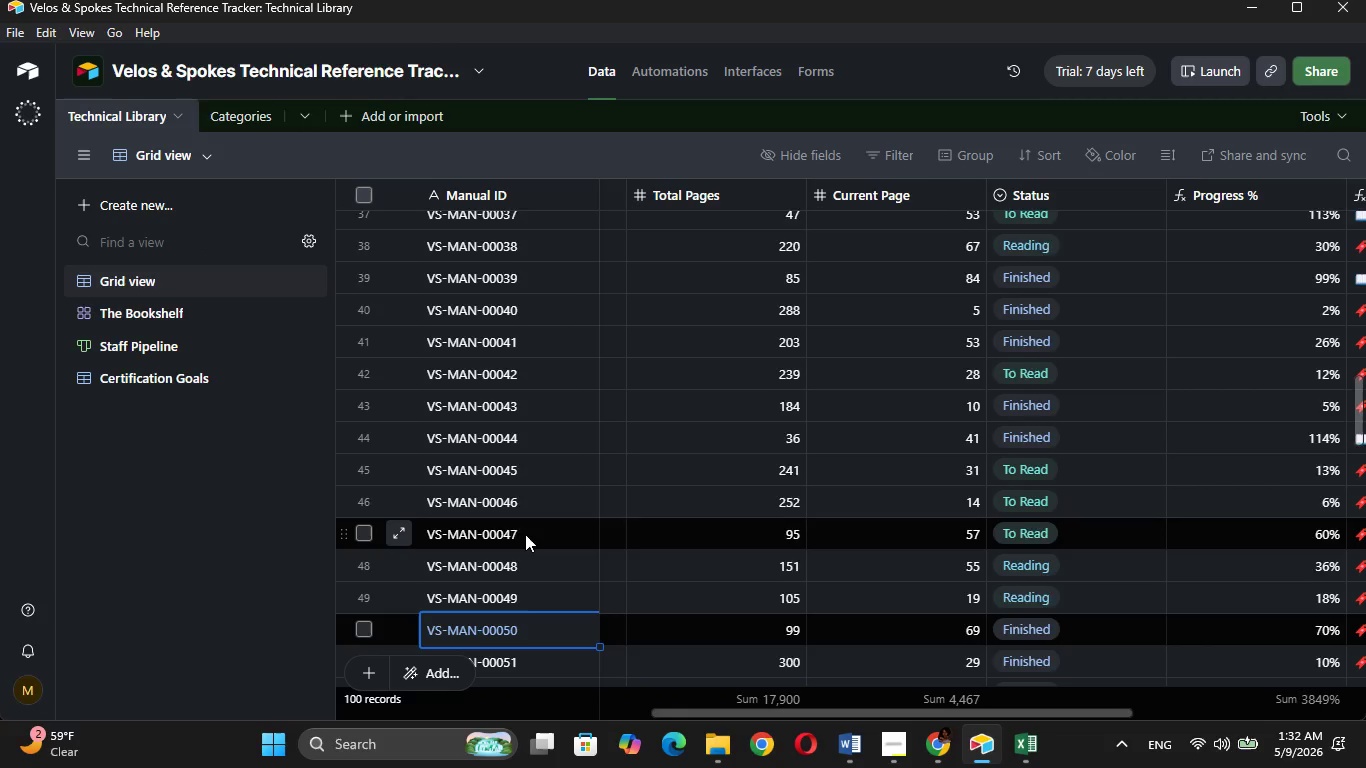 
key(ArrowDown)
 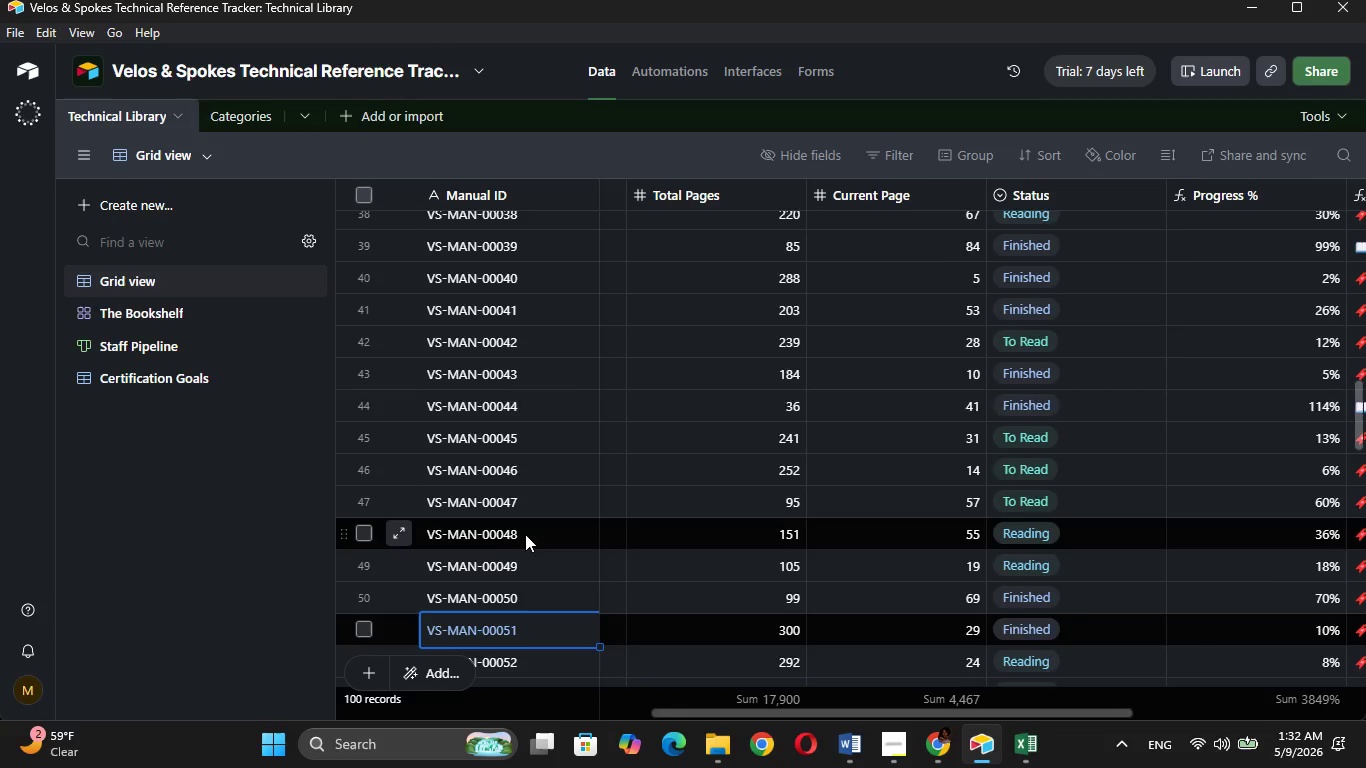 
key(ArrowDown)
 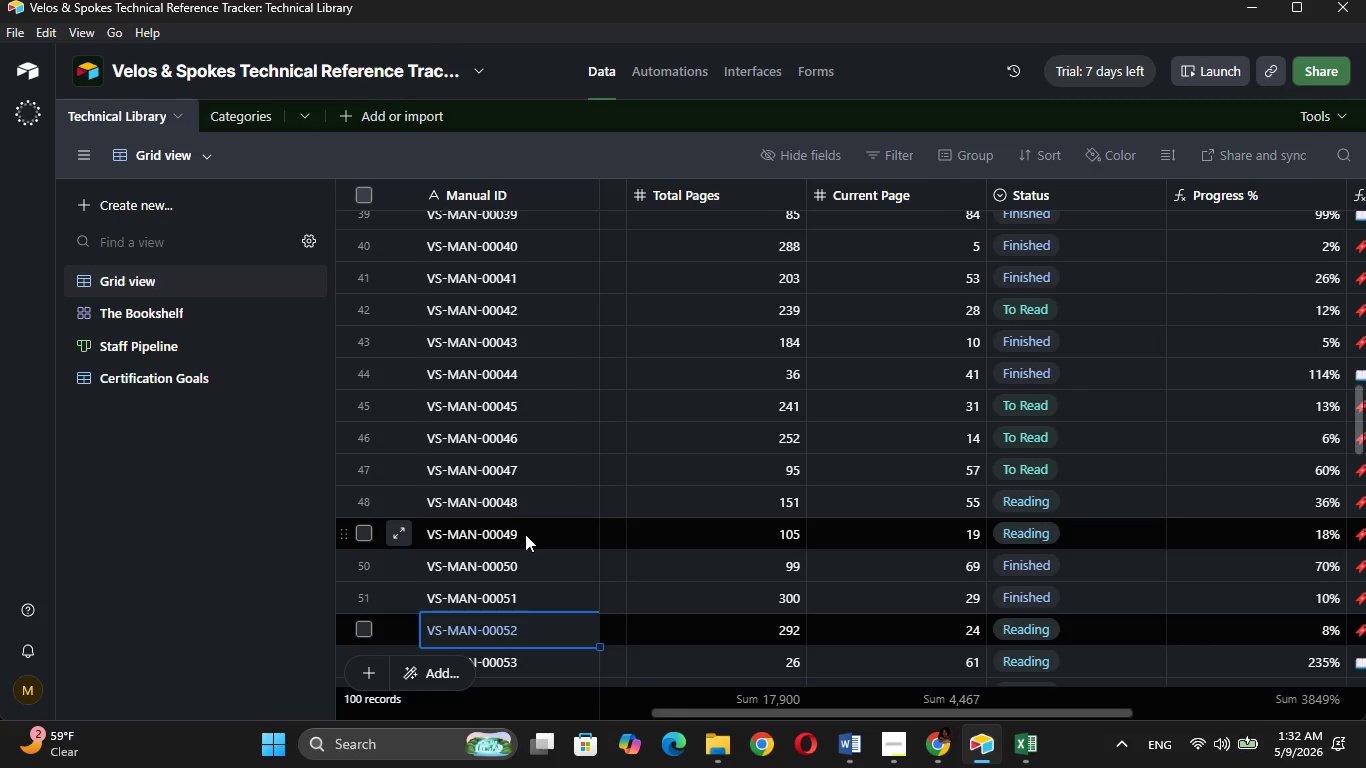 
key(ArrowDown)
 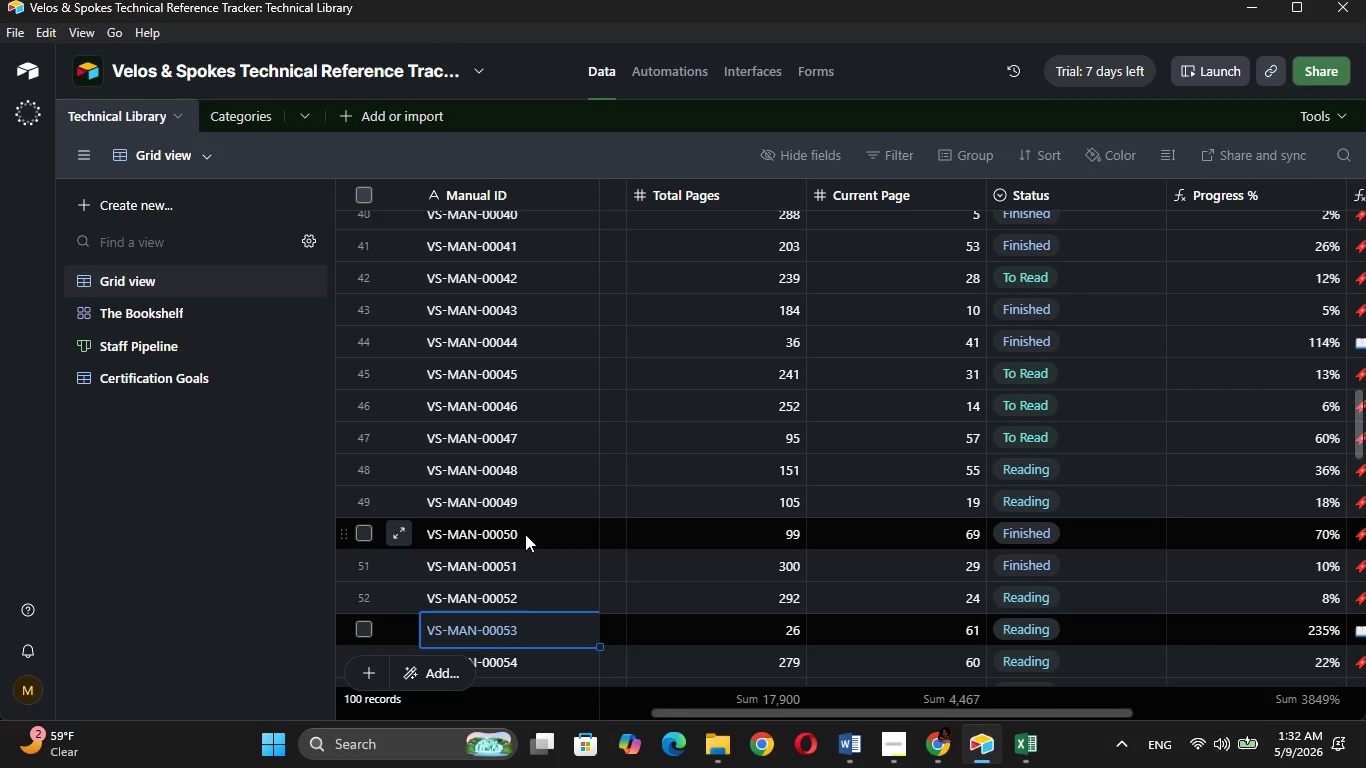 
key(ArrowRight)
 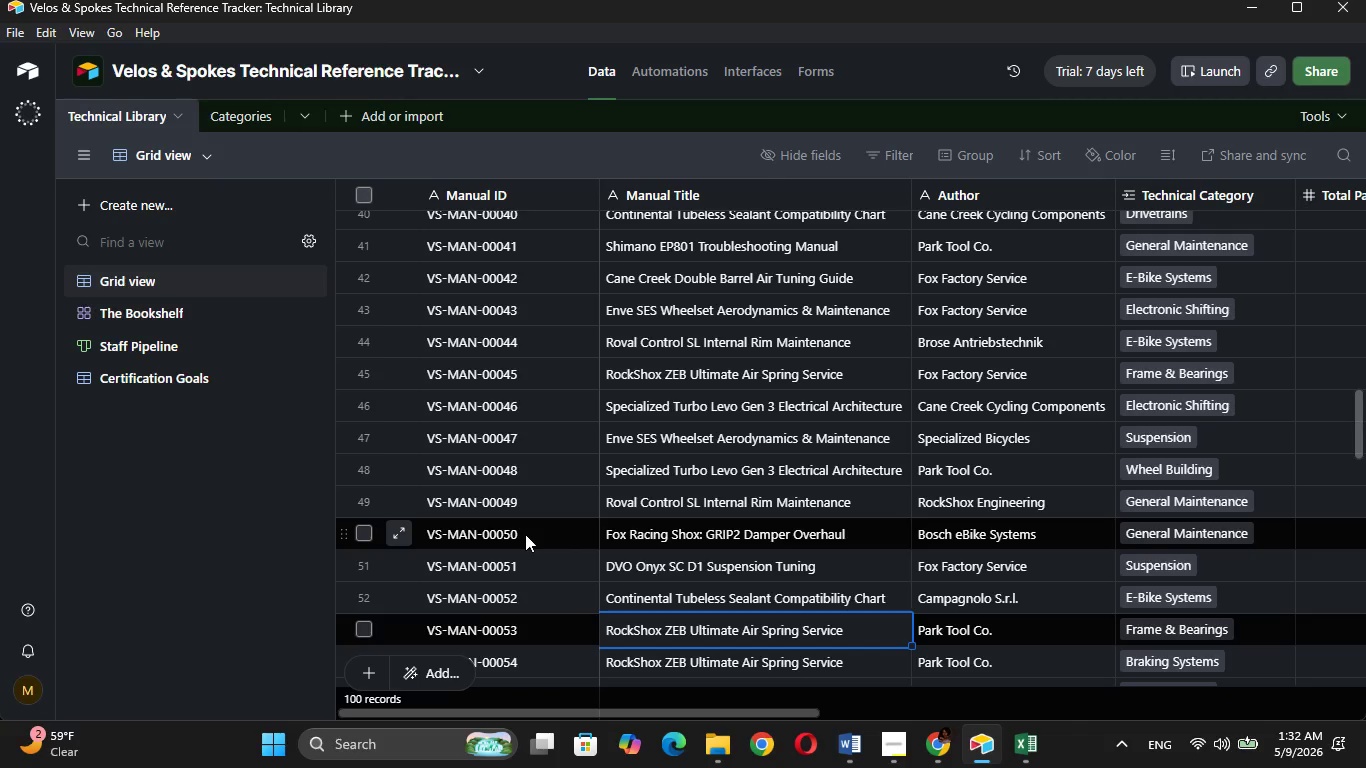 
key(ArrowLeft)
 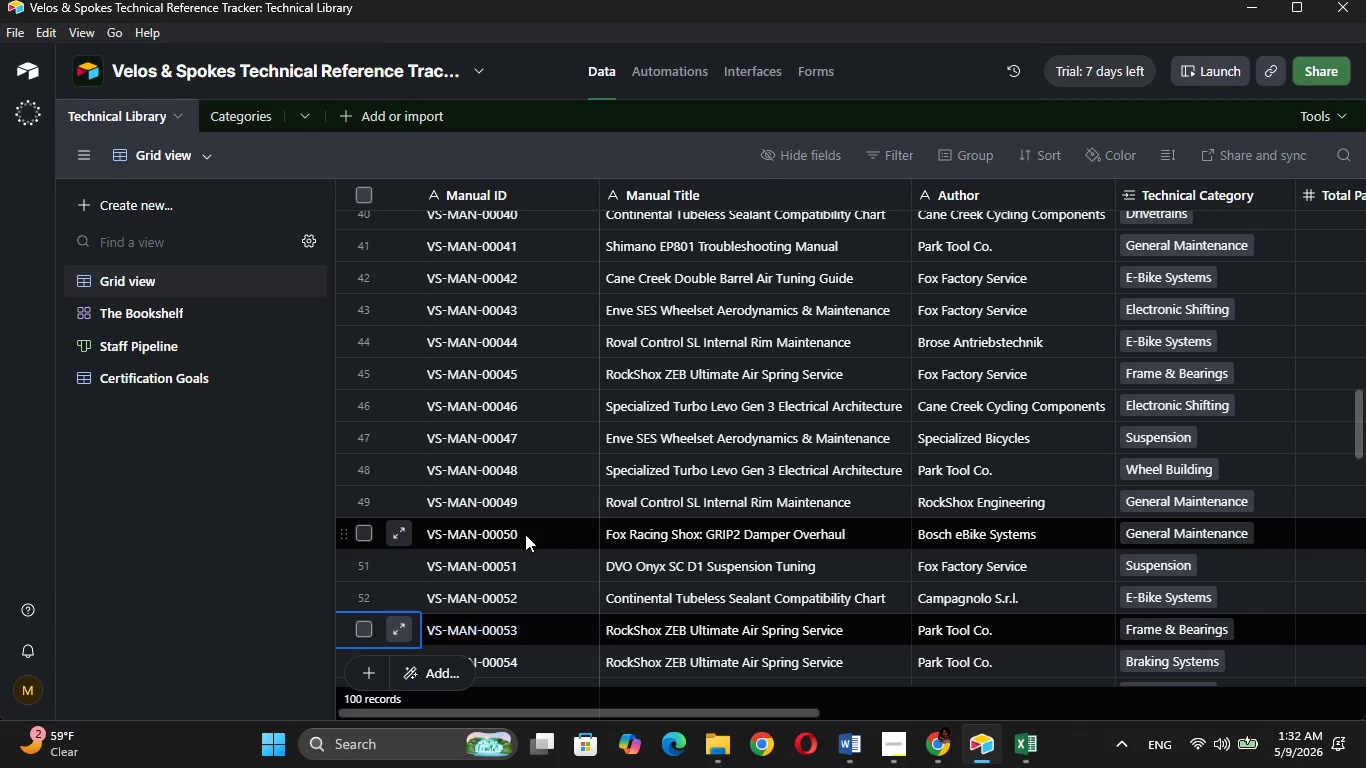 
key(ArrowLeft)
 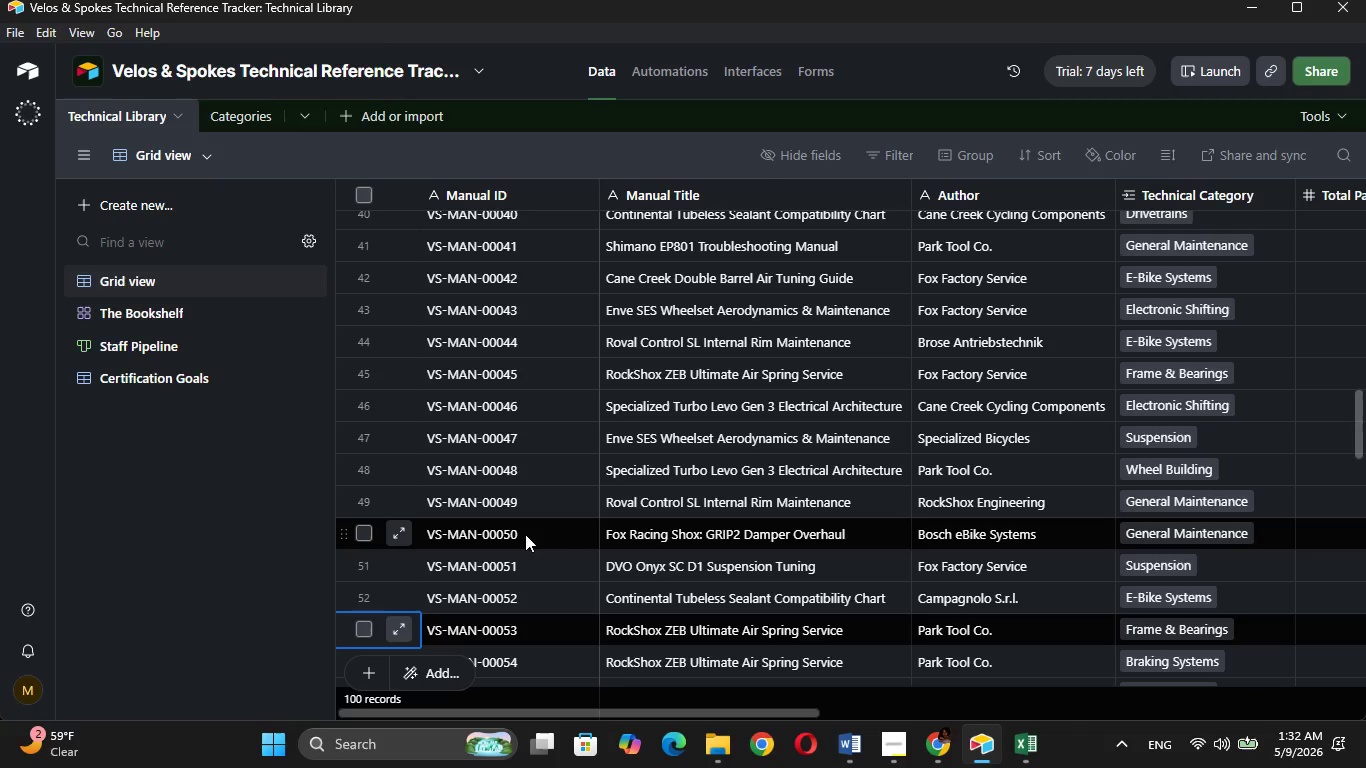 
key(ArrowLeft)
 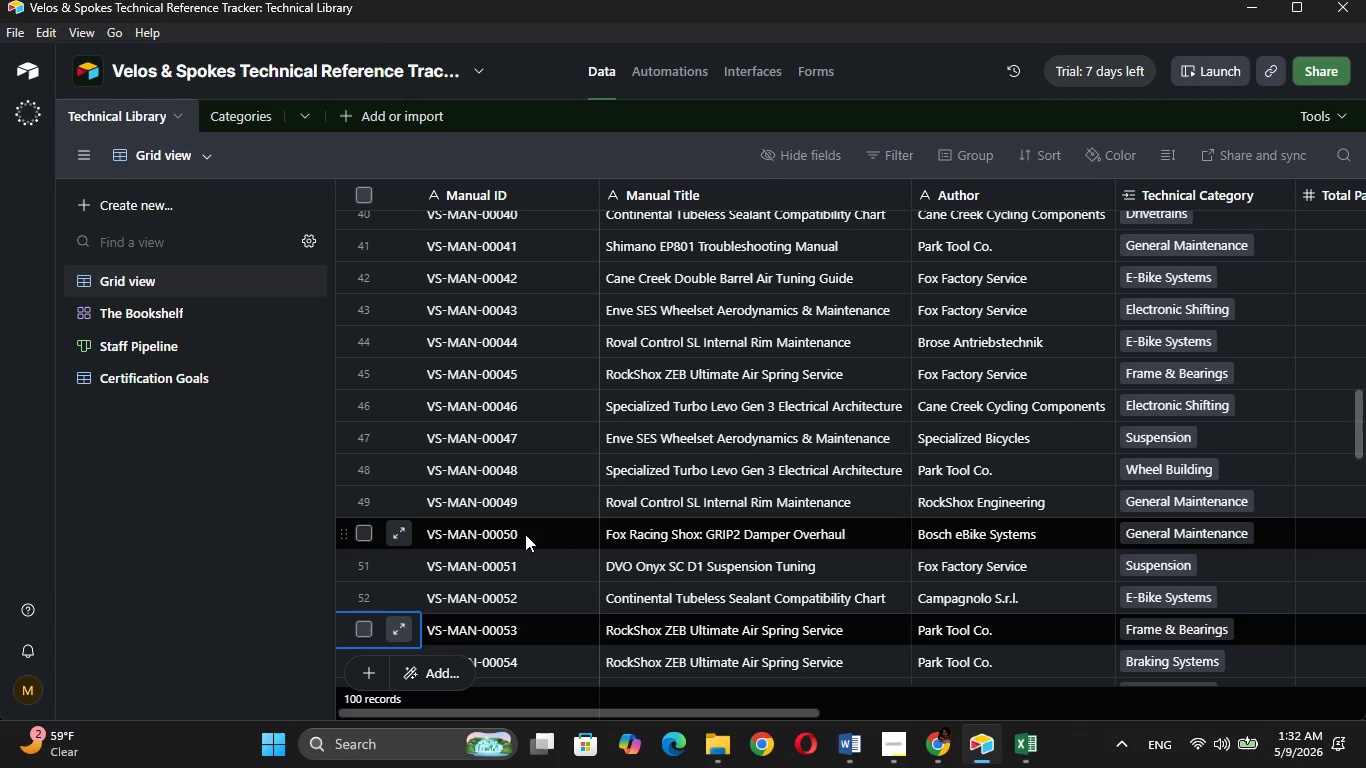 
key(ArrowLeft)
 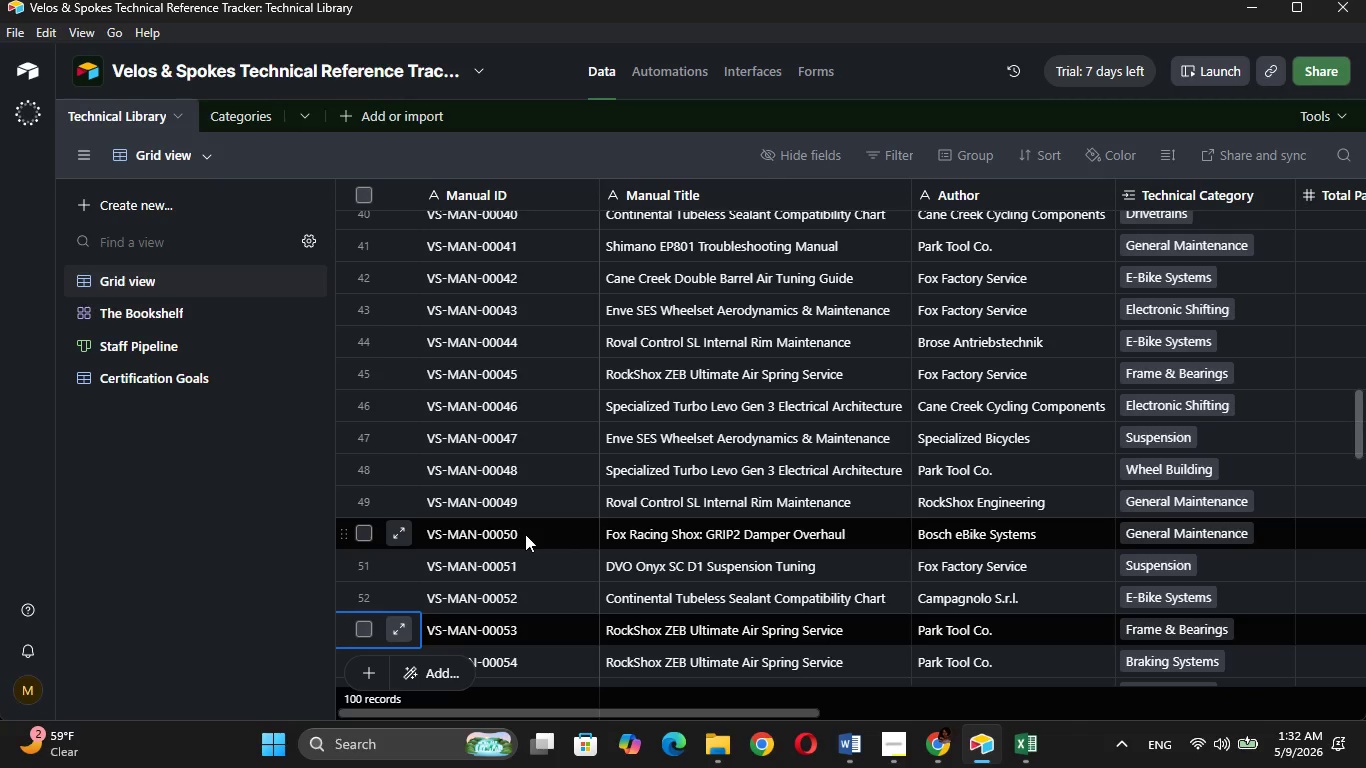 
key(ArrowLeft)
 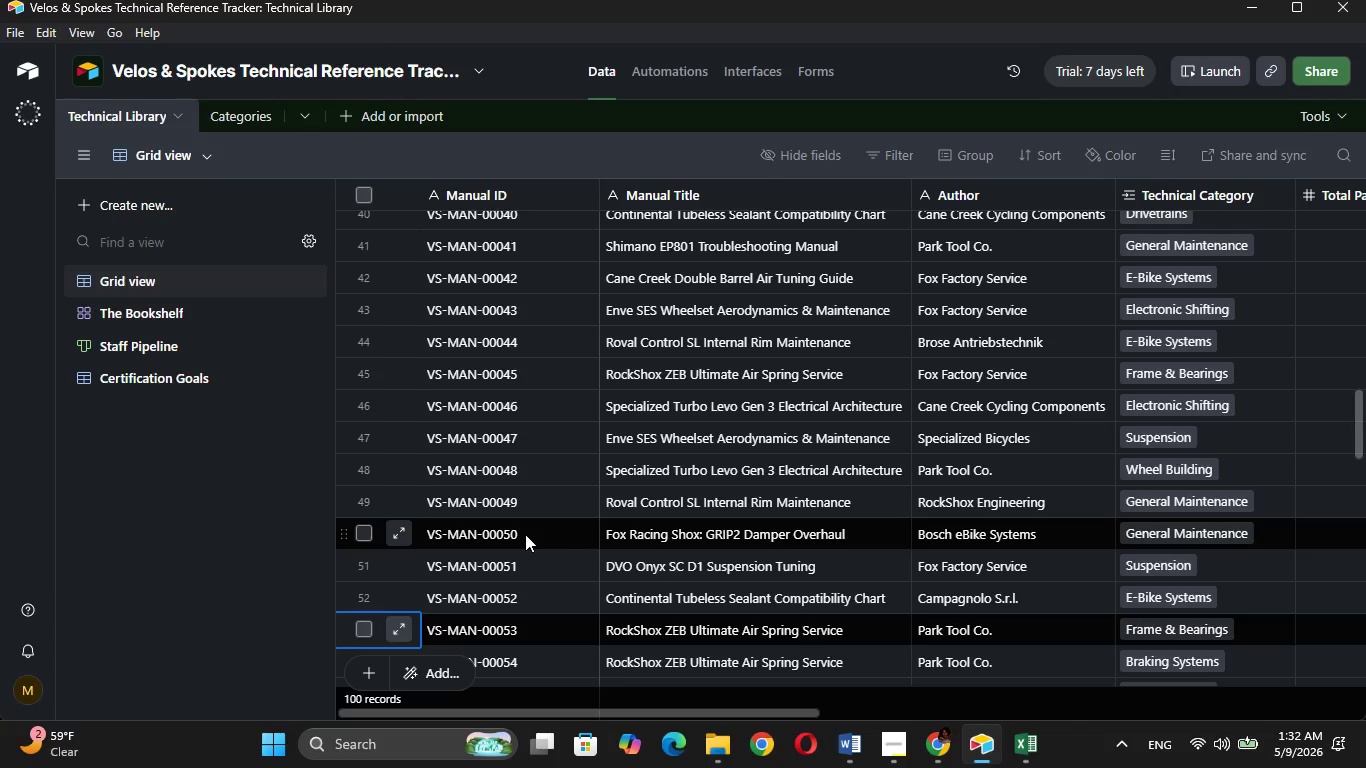 
key(ArrowLeft)
 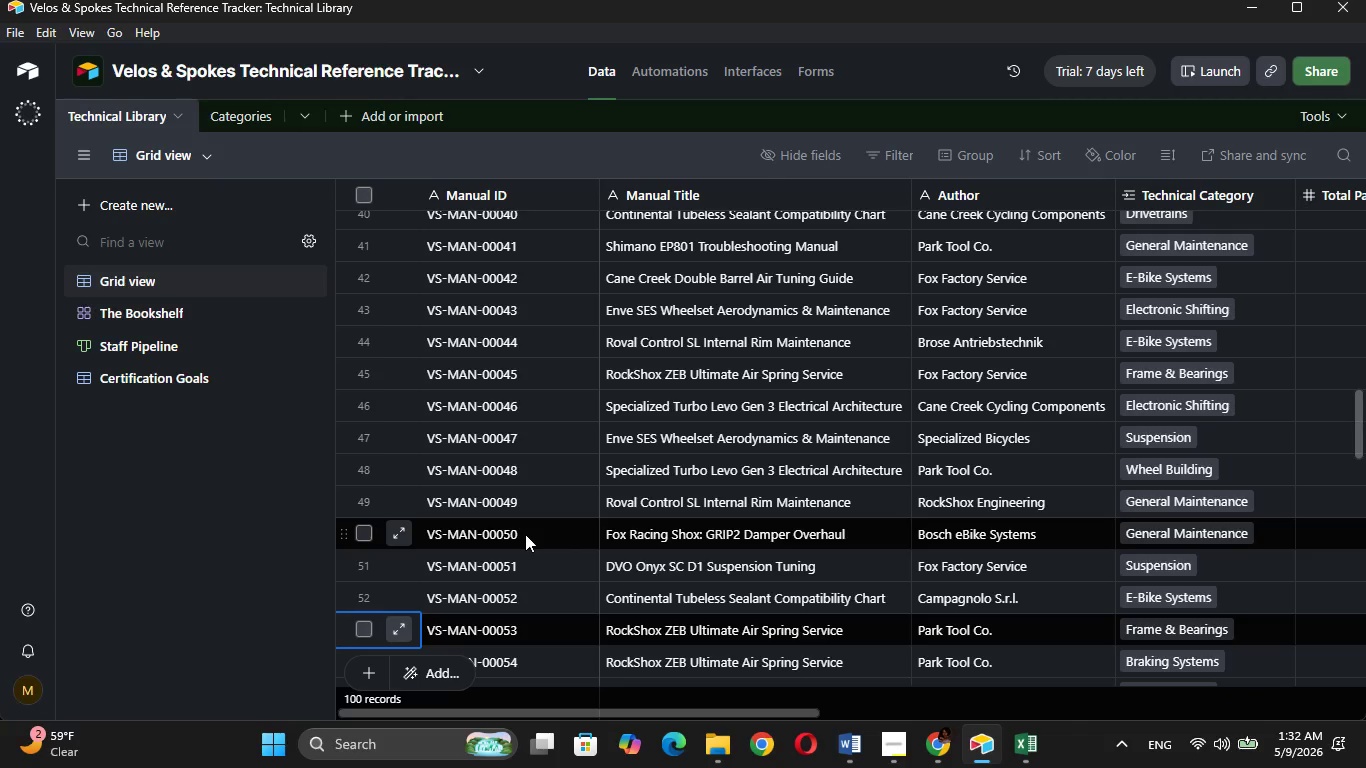 
key(ArrowLeft)
 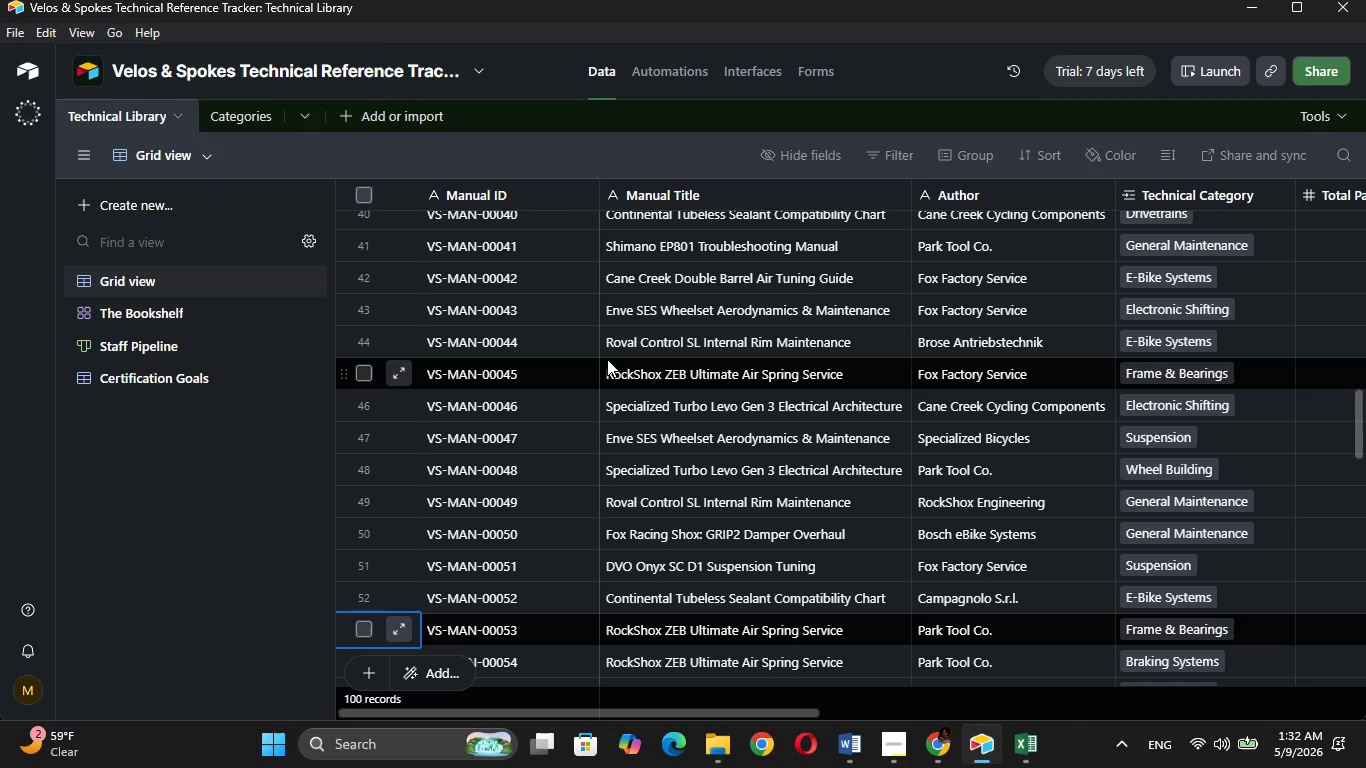 
left_click([660, 361])
 